 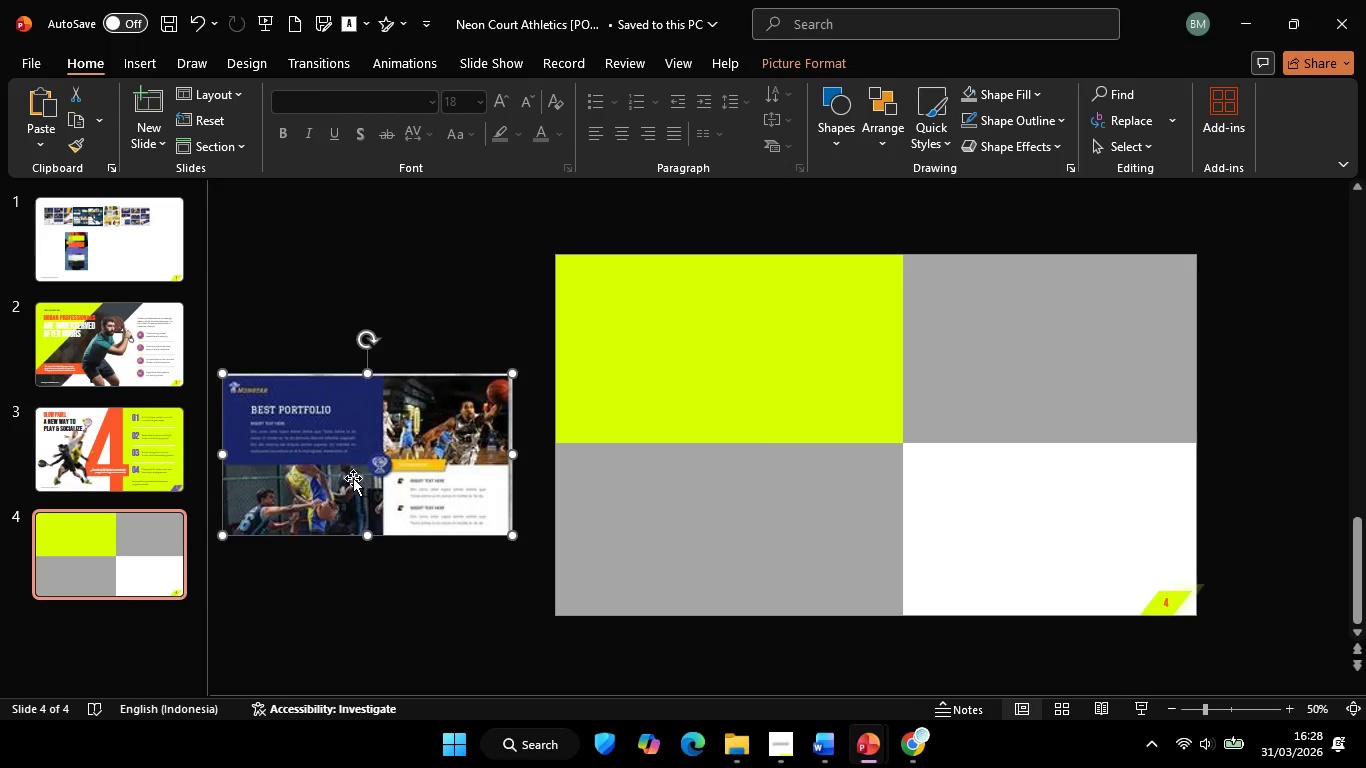 
key(Backspace)
 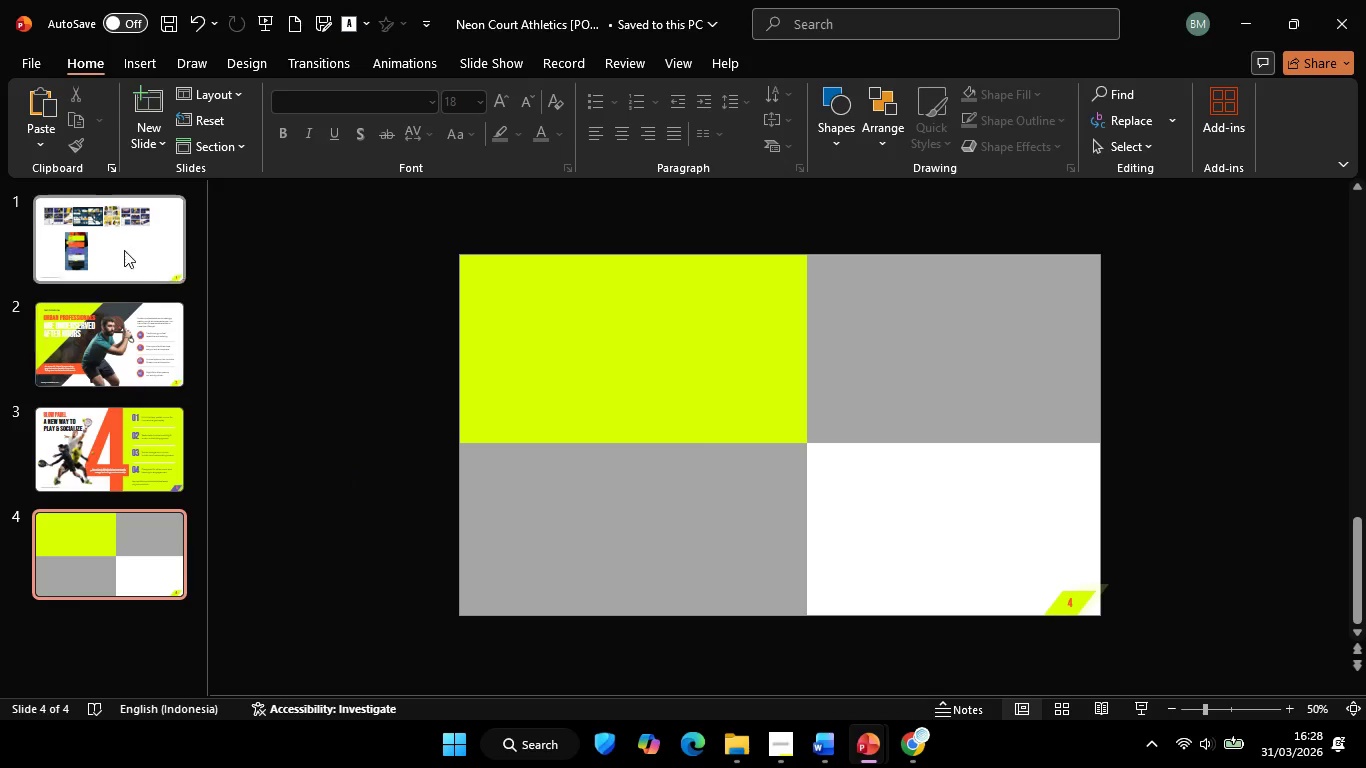 
left_click([122, 241])
 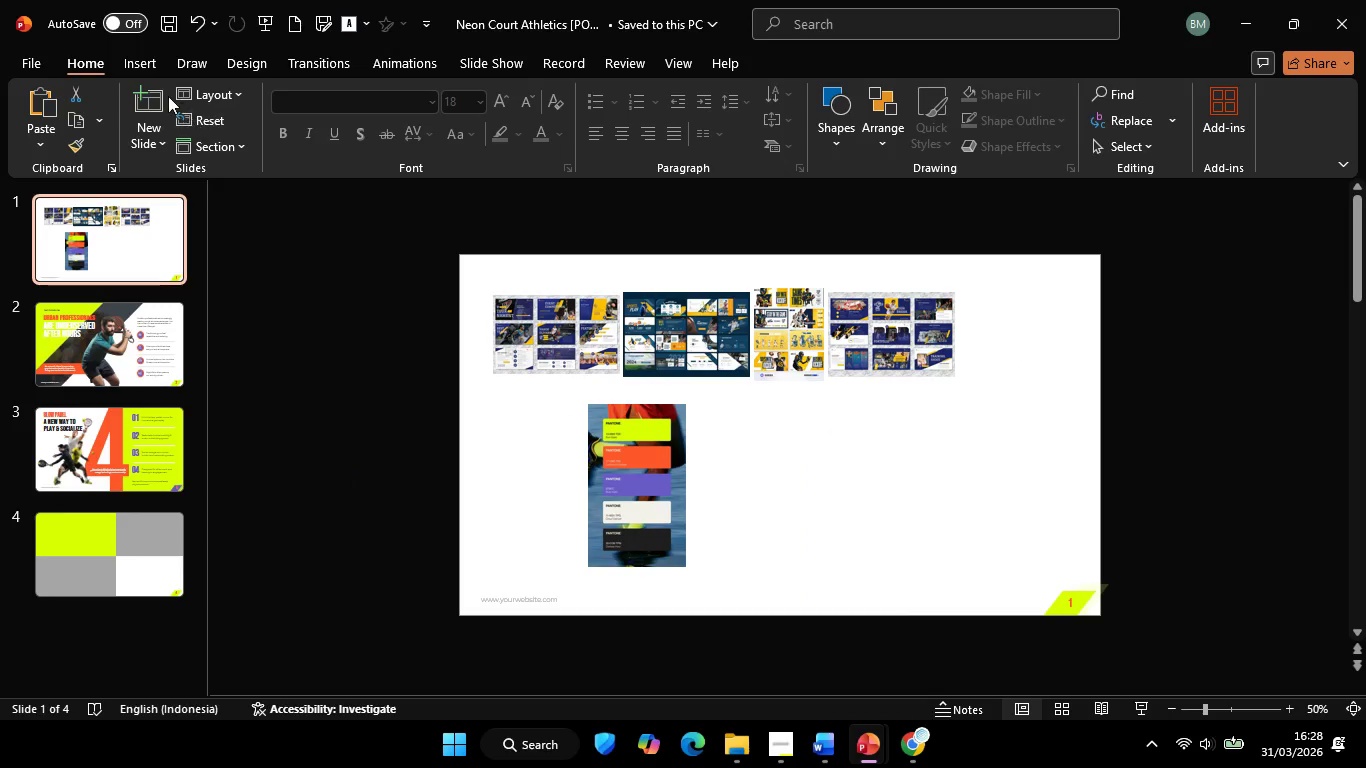 
left_click([150, 92])
 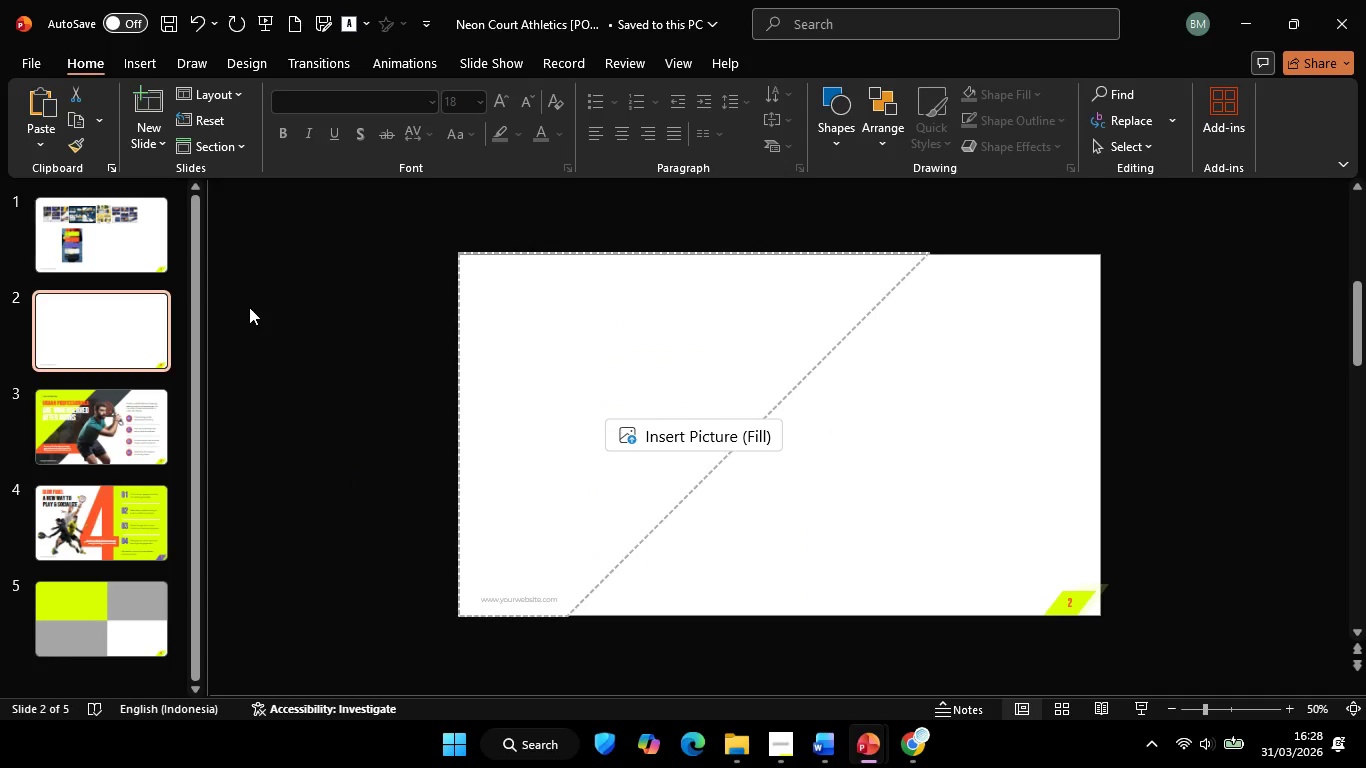 
left_click([302, 432])
 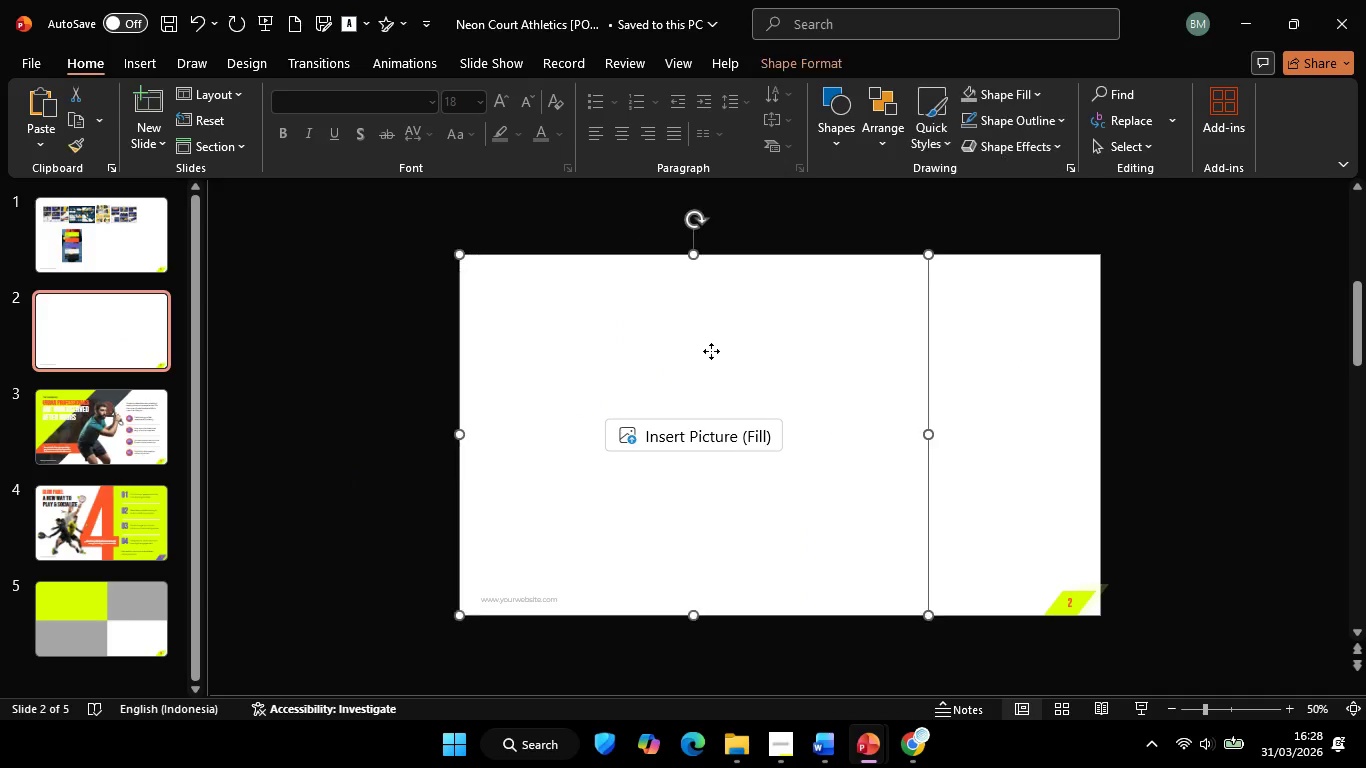 
left_click([711, 351])
 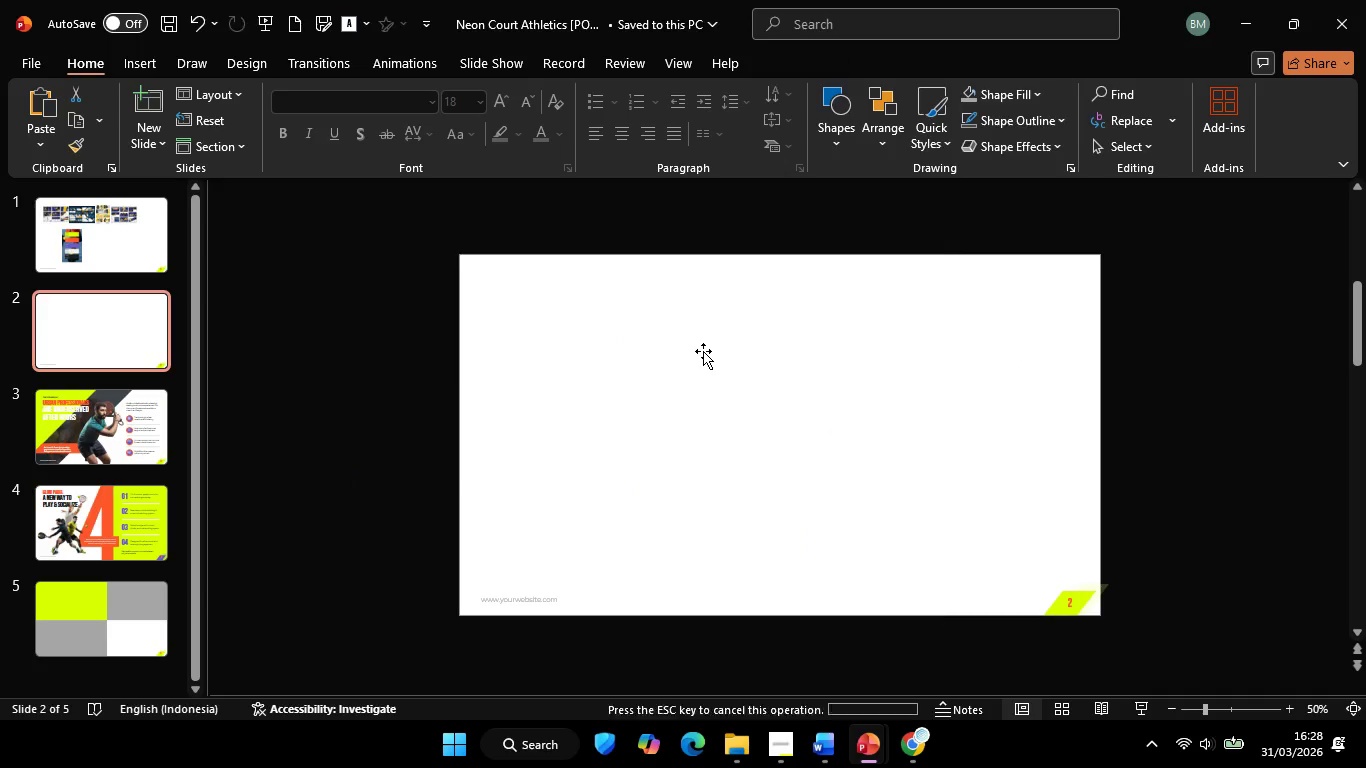 
key(Backspace)
 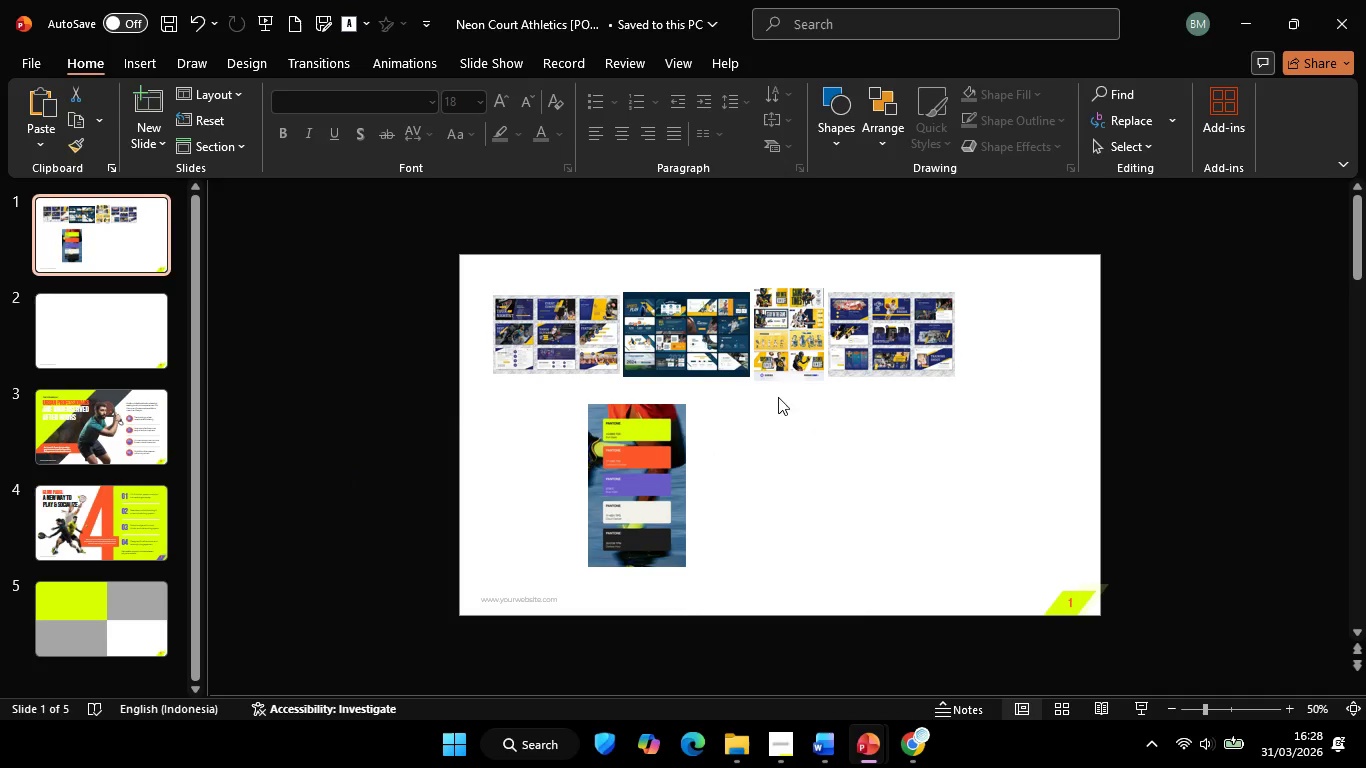 
left_click_drag(start_coordinate=[921, 342], to_coordinate=[928, 339])
 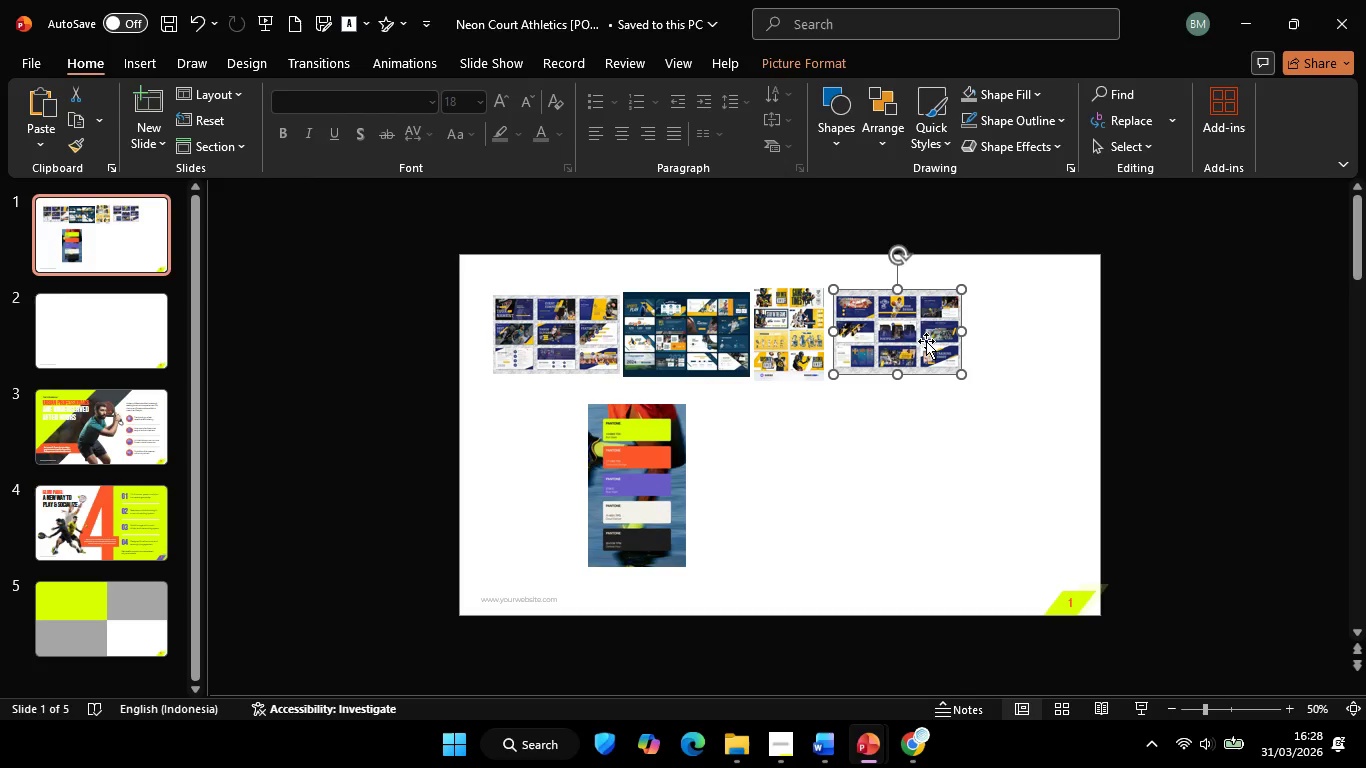 
key(Control+Z)
 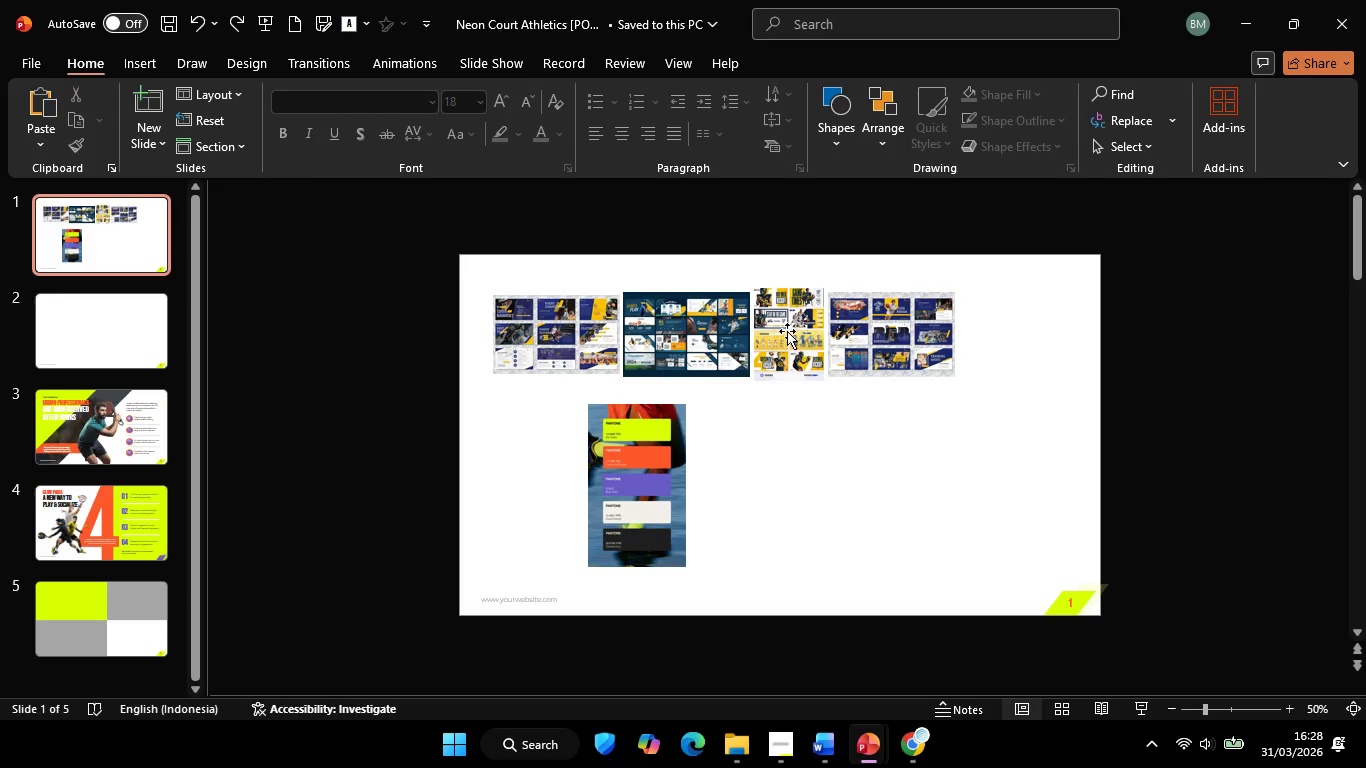 
double_click([787, 331])
 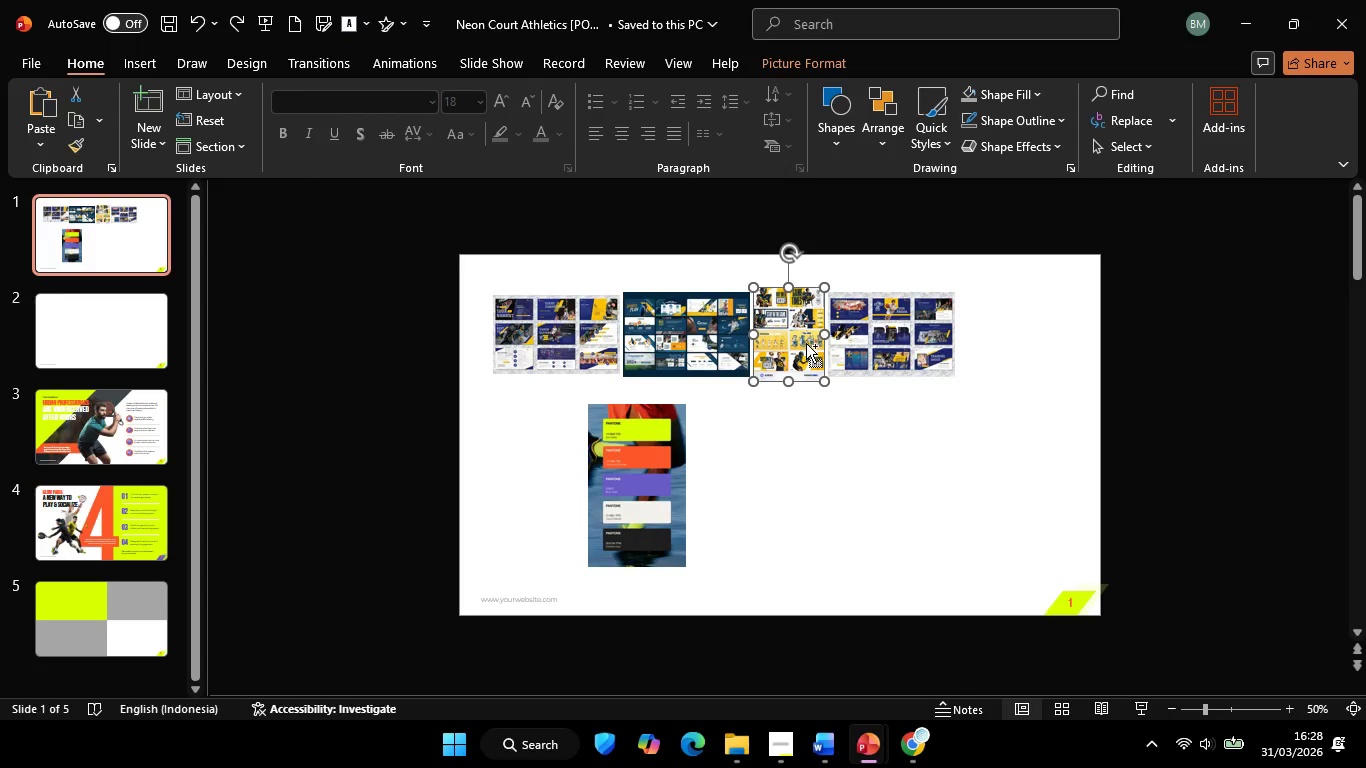 
hold_key(key=ControlLeft, duration=1.72)
scroll: coordinate [806, 343], scroll_direction: up, amount: 6.0
 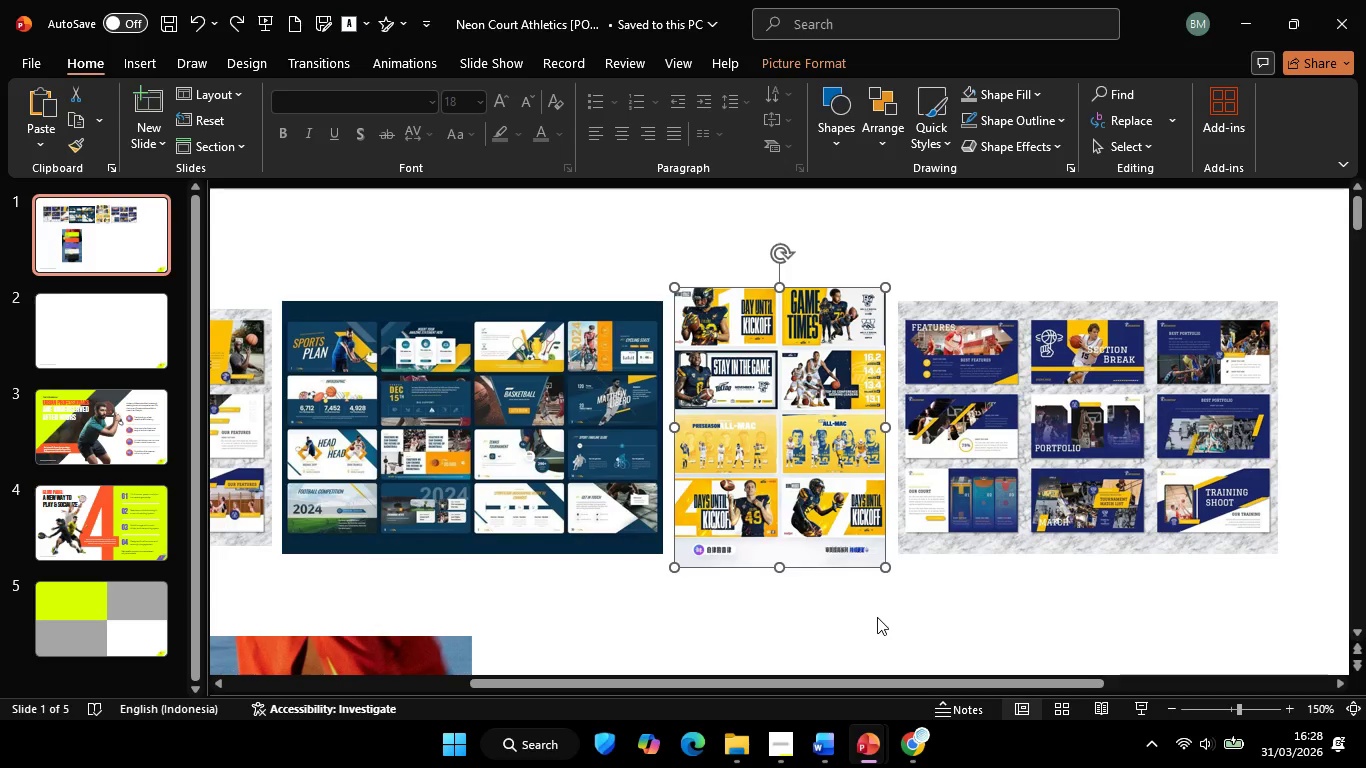 
left_click([877, 617])
 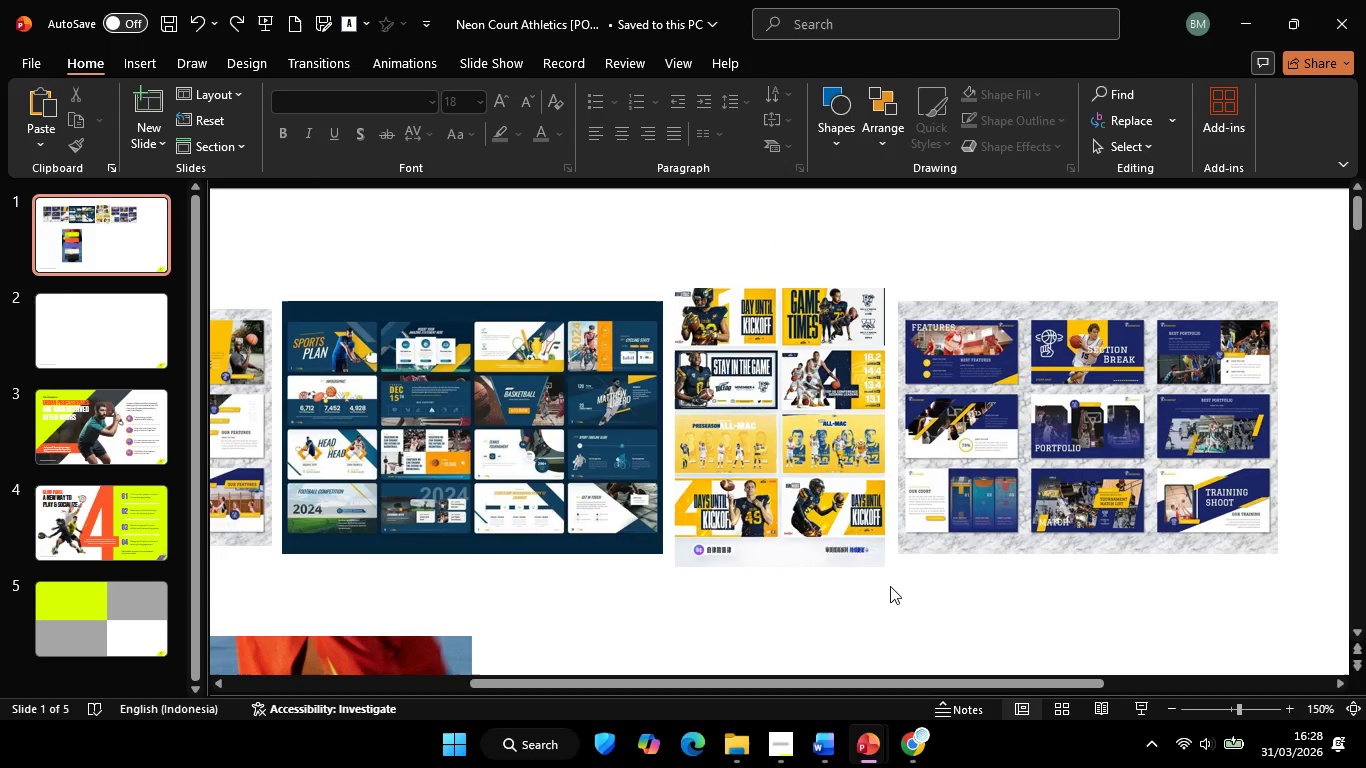 
hold_key(key=ControlLeft, duration=1.73)
scroll: coordinate [892, 581], scroll_direction: down, amount: 1.0
 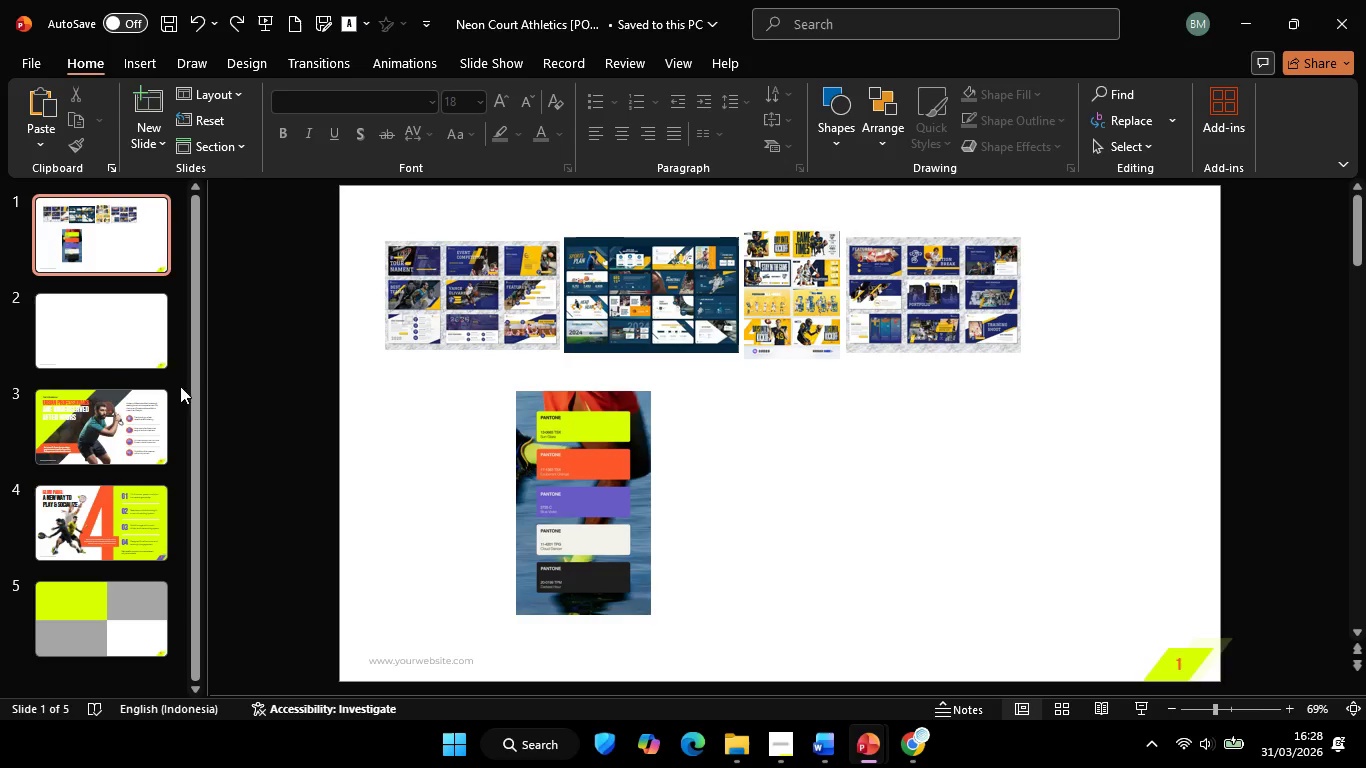 
left_click([70, 320])
 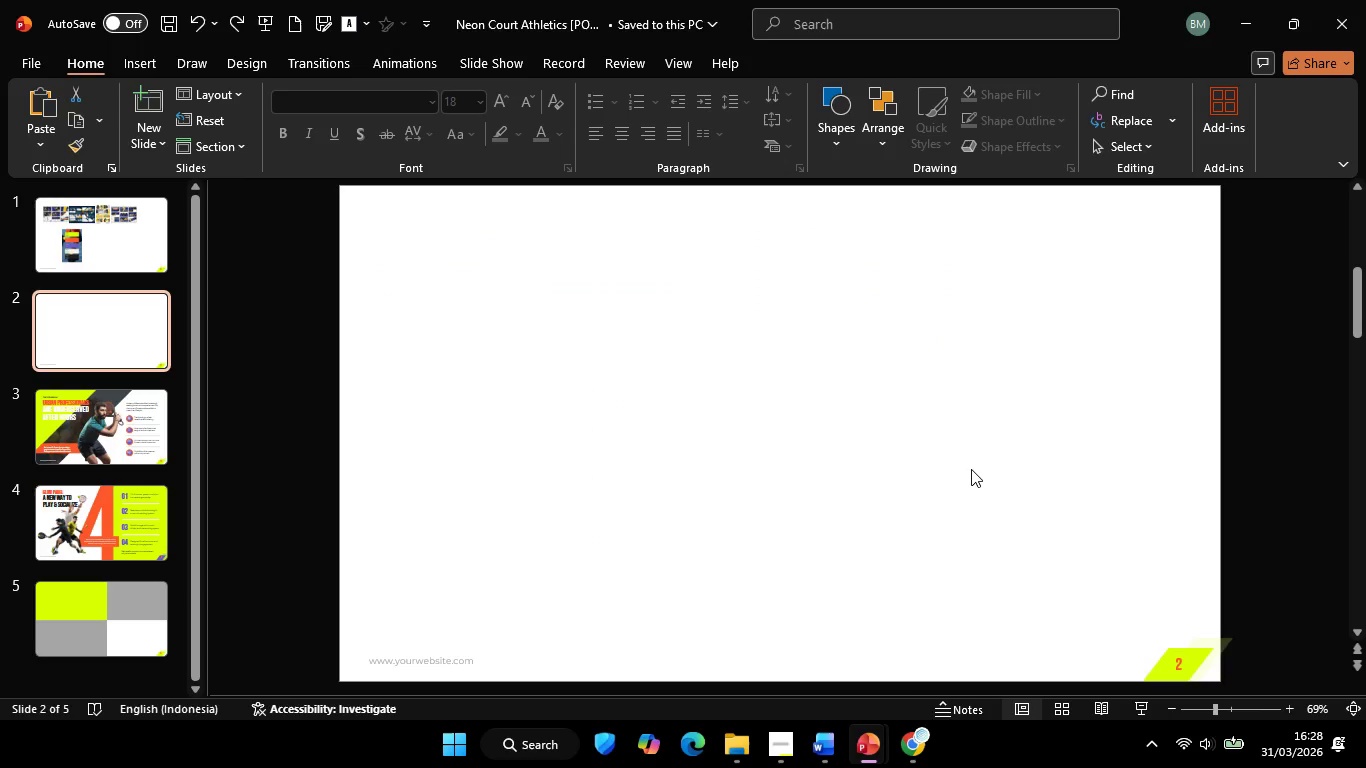 
left_click([971, 469])
 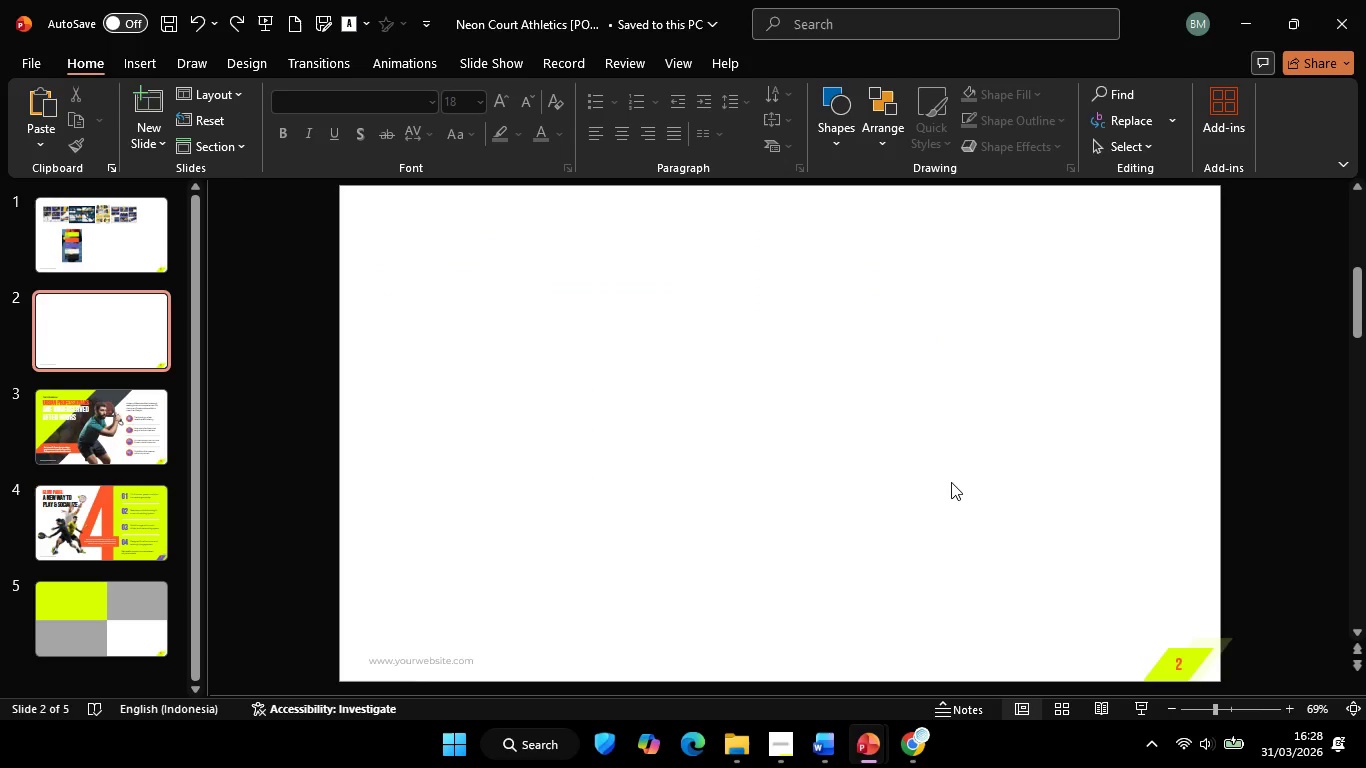 
hold_key(key=ControlLeft, duration=0.47)
scroll: coordinate [951, 482], scroll_direction: down, amount: 1.0
 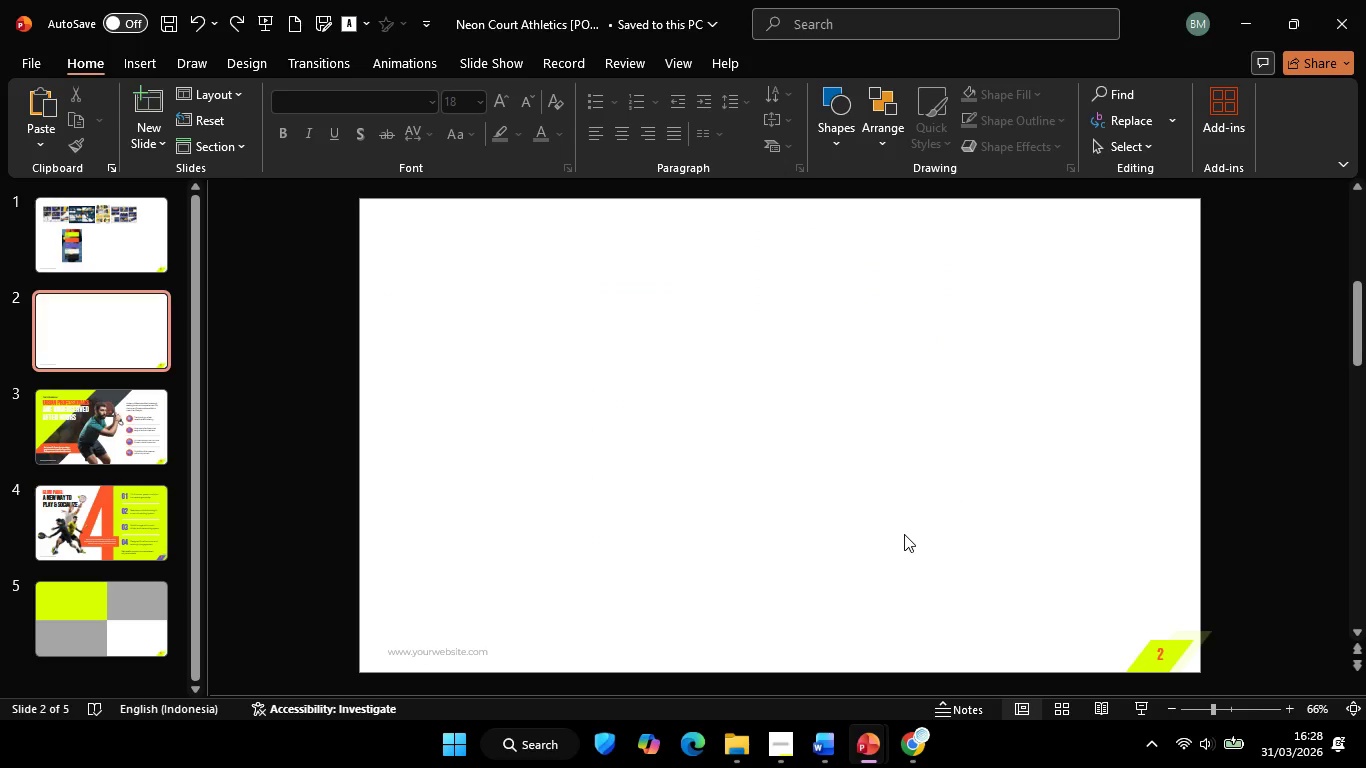 
left_click([903, 532])
 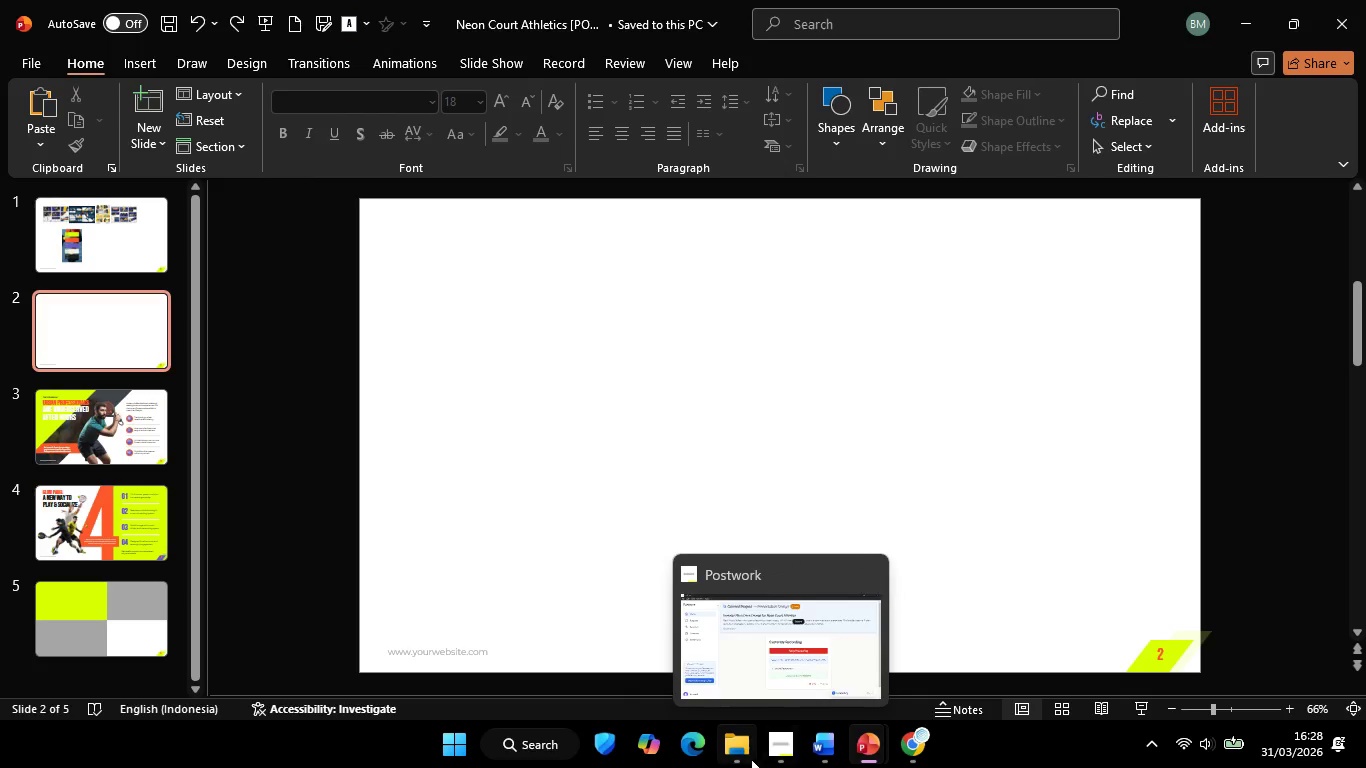 
left_click([747, 759])
 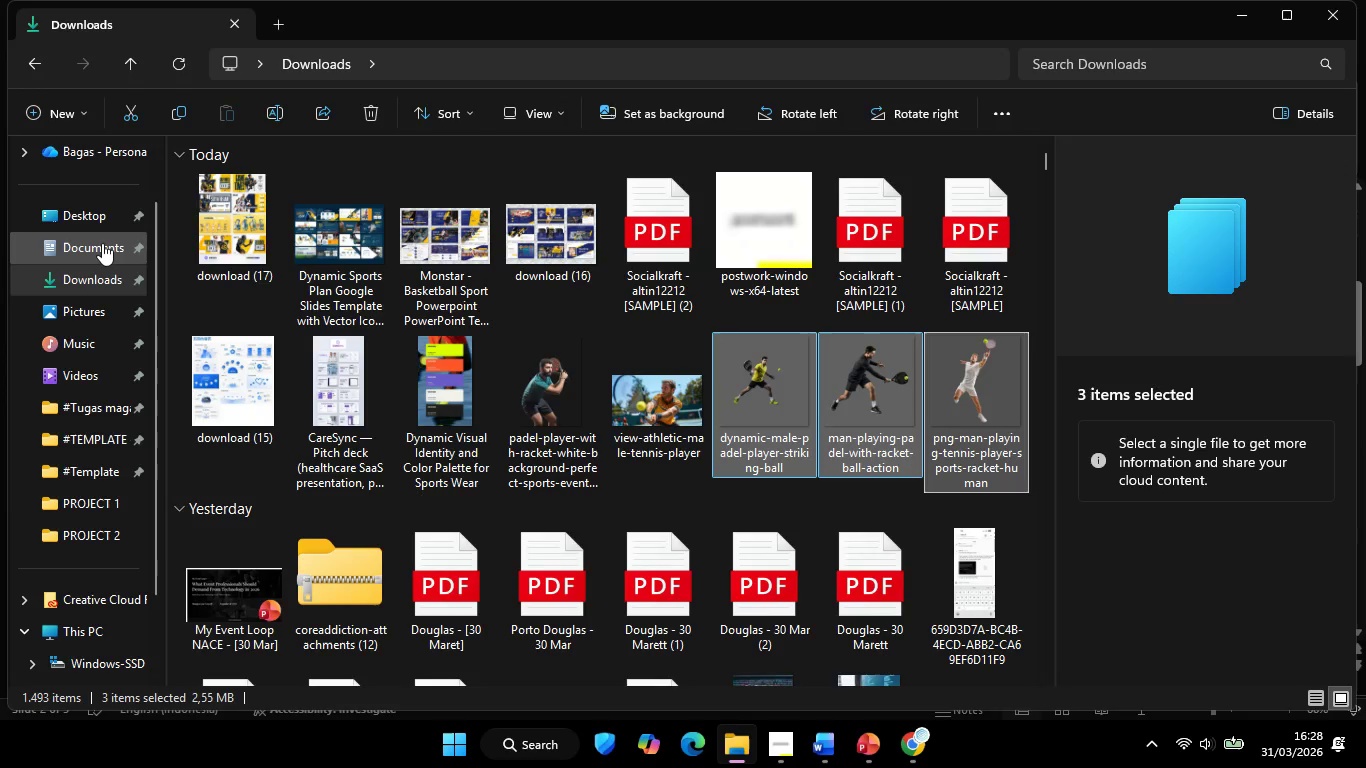 
left_click([102, 243])
 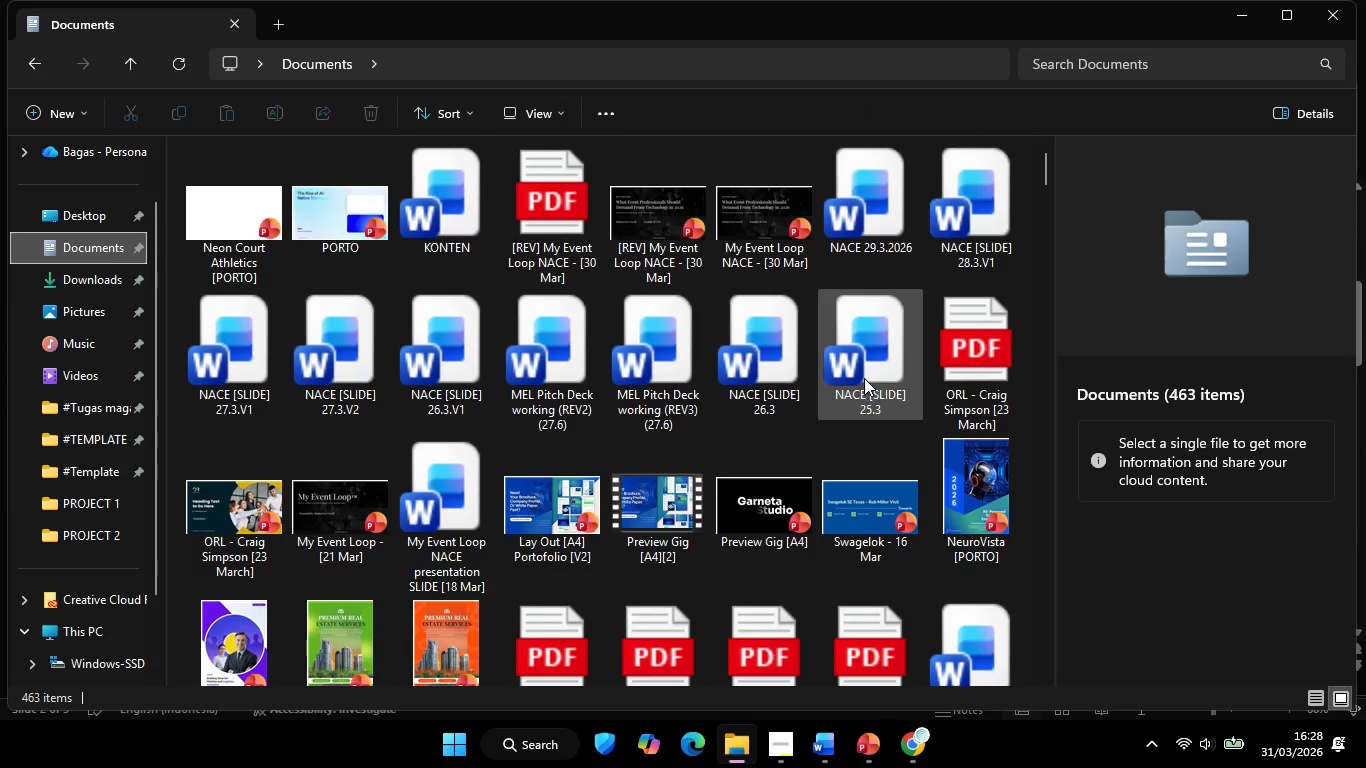 
scroll: coordinate [854, 362], scroll_direction: down, amount: 5.0
 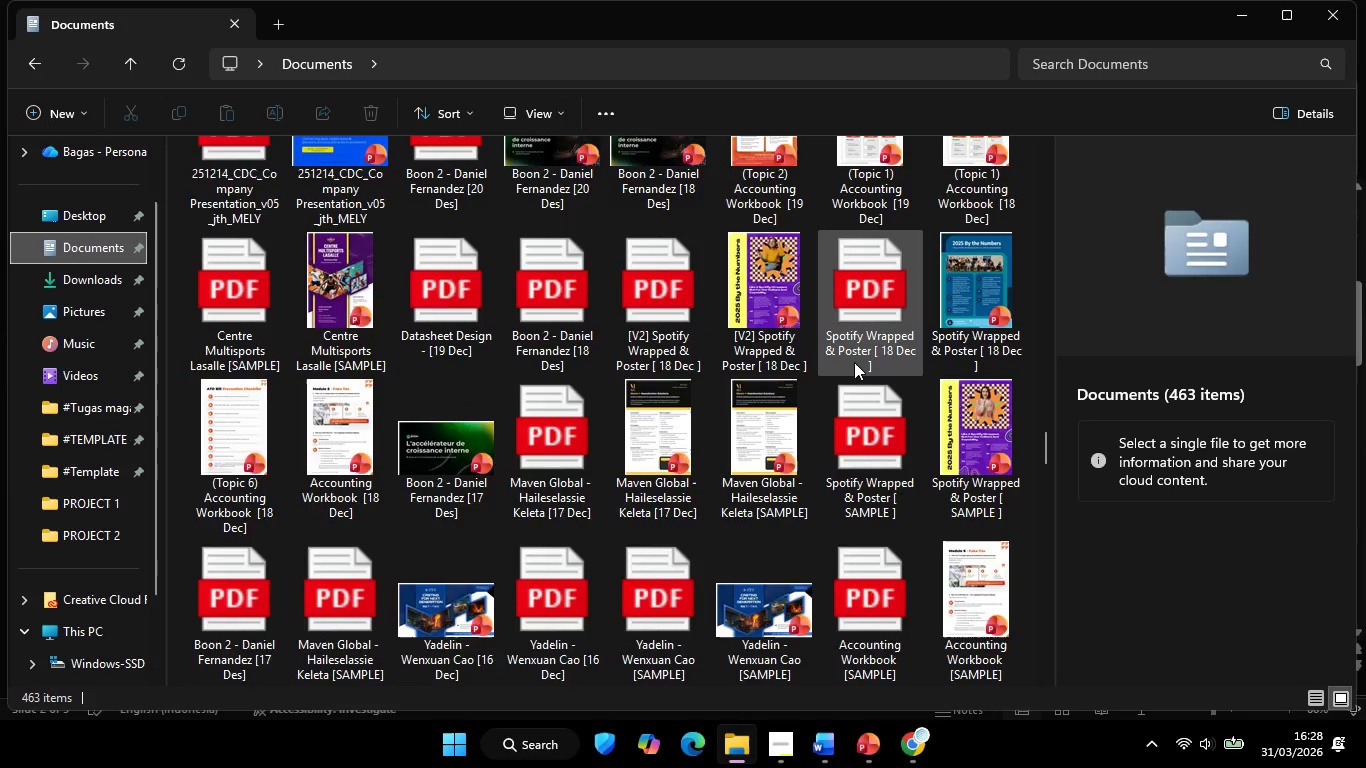 
double_click([466, 294])
 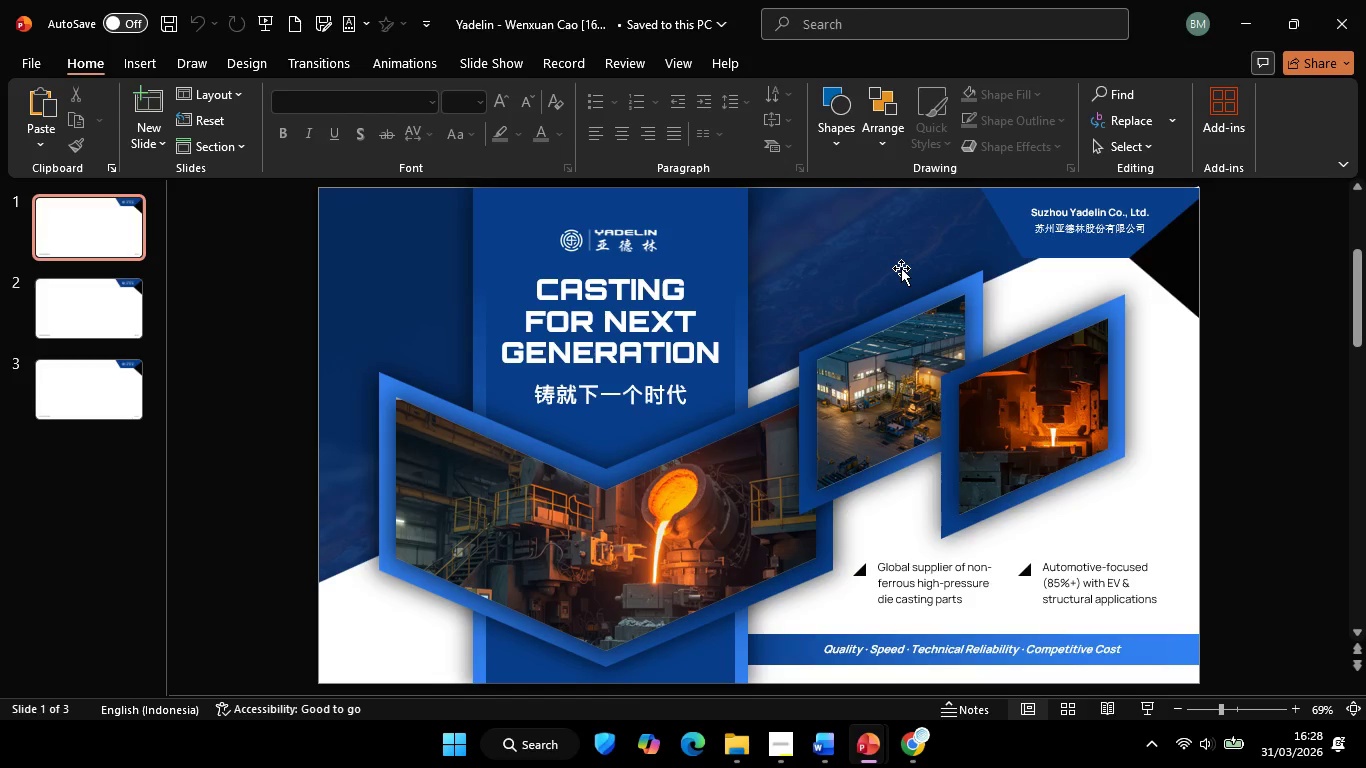 
wait(7.31)
 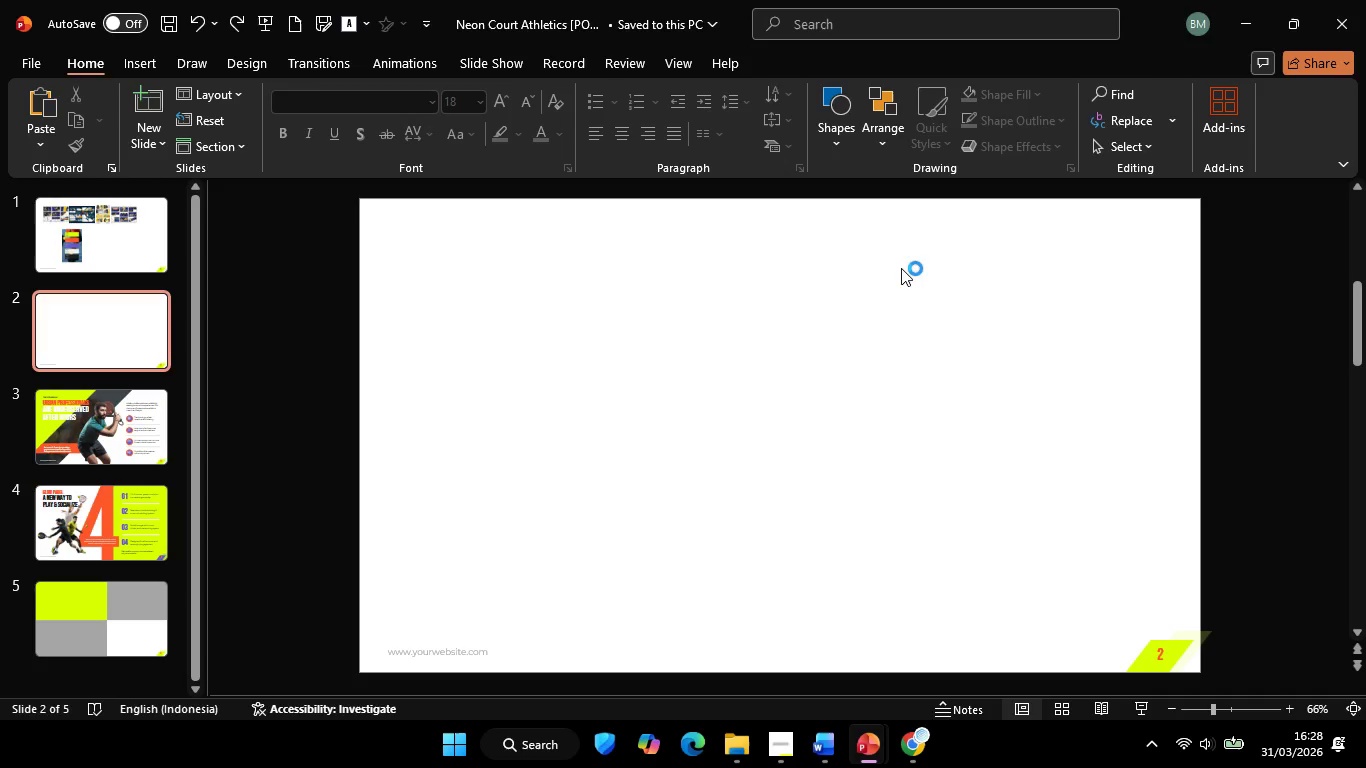 
double_click([225, 276])
 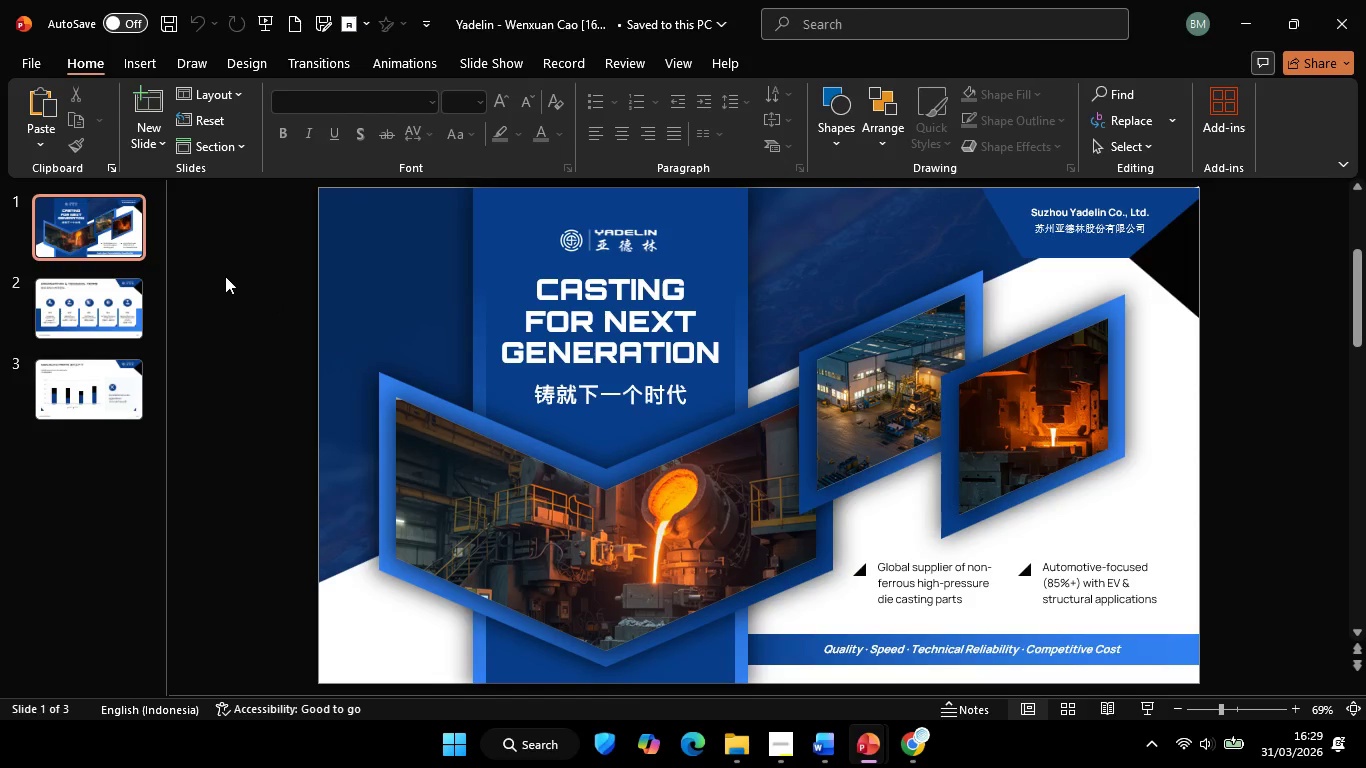 
triple_click([225, 276])
 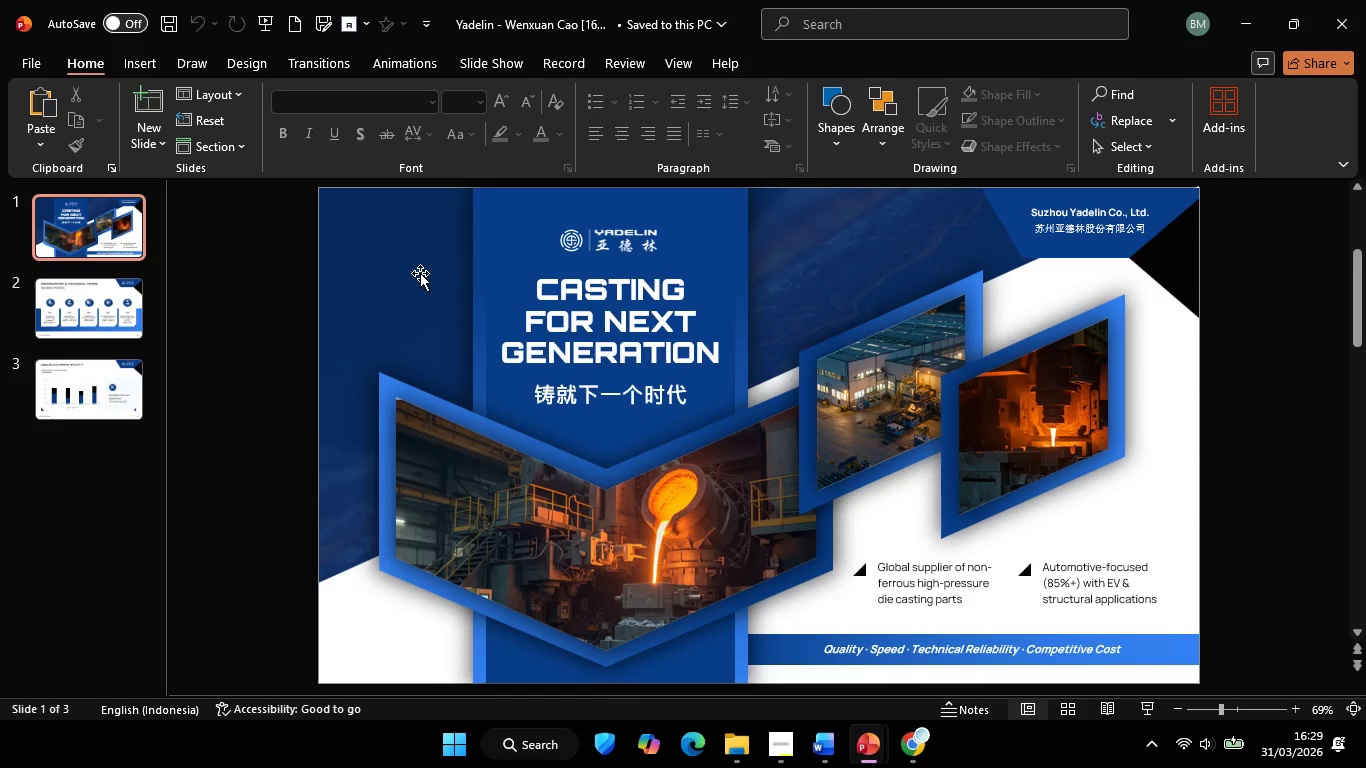 
left_click([413, 267])
 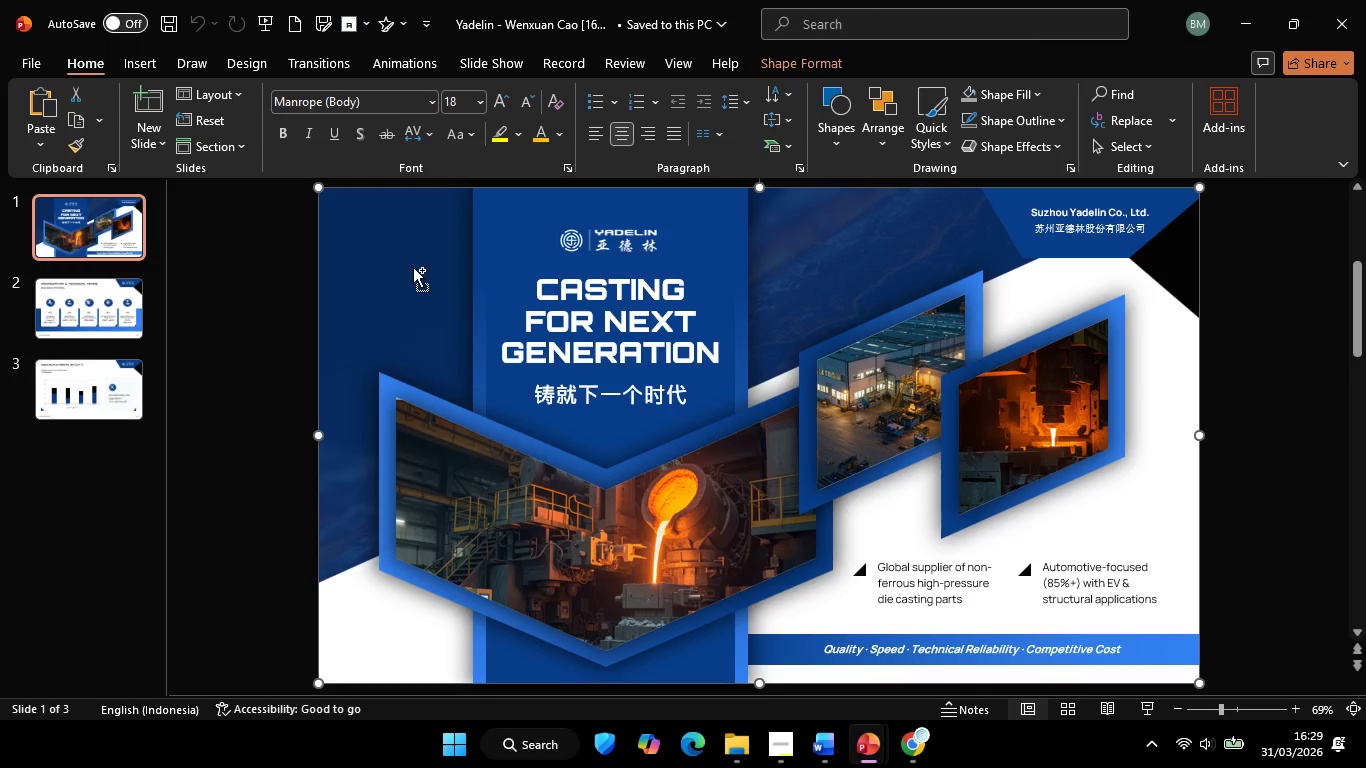 
key(Control+C)
 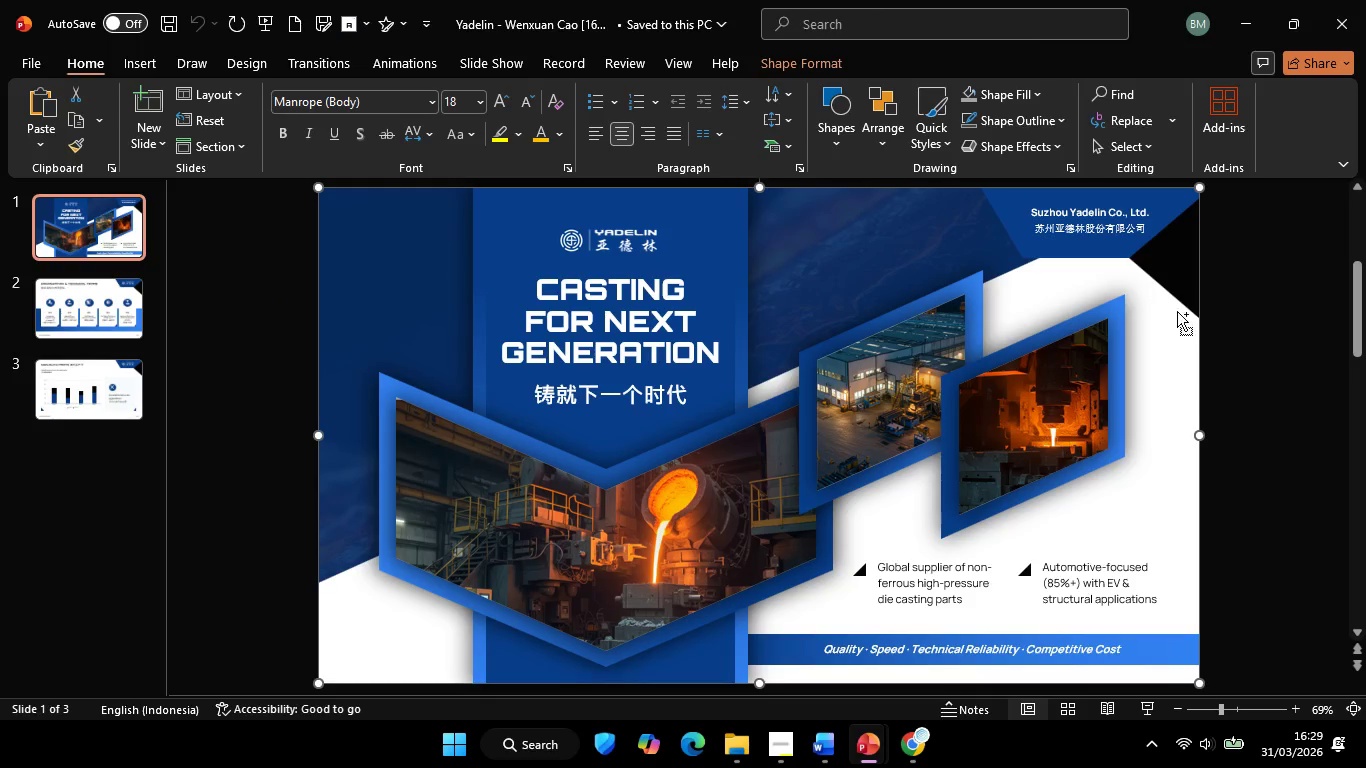 
key(Control+C)
 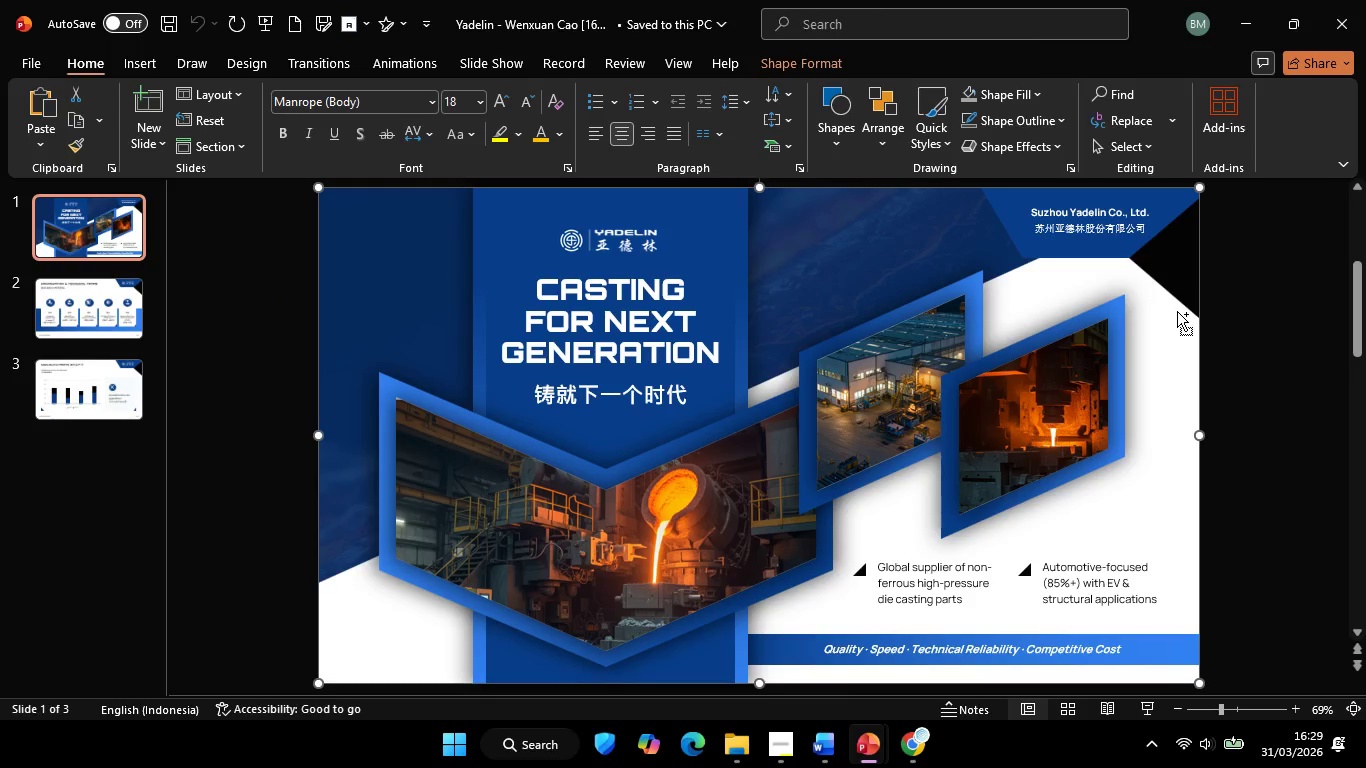 
key(Control+C)
 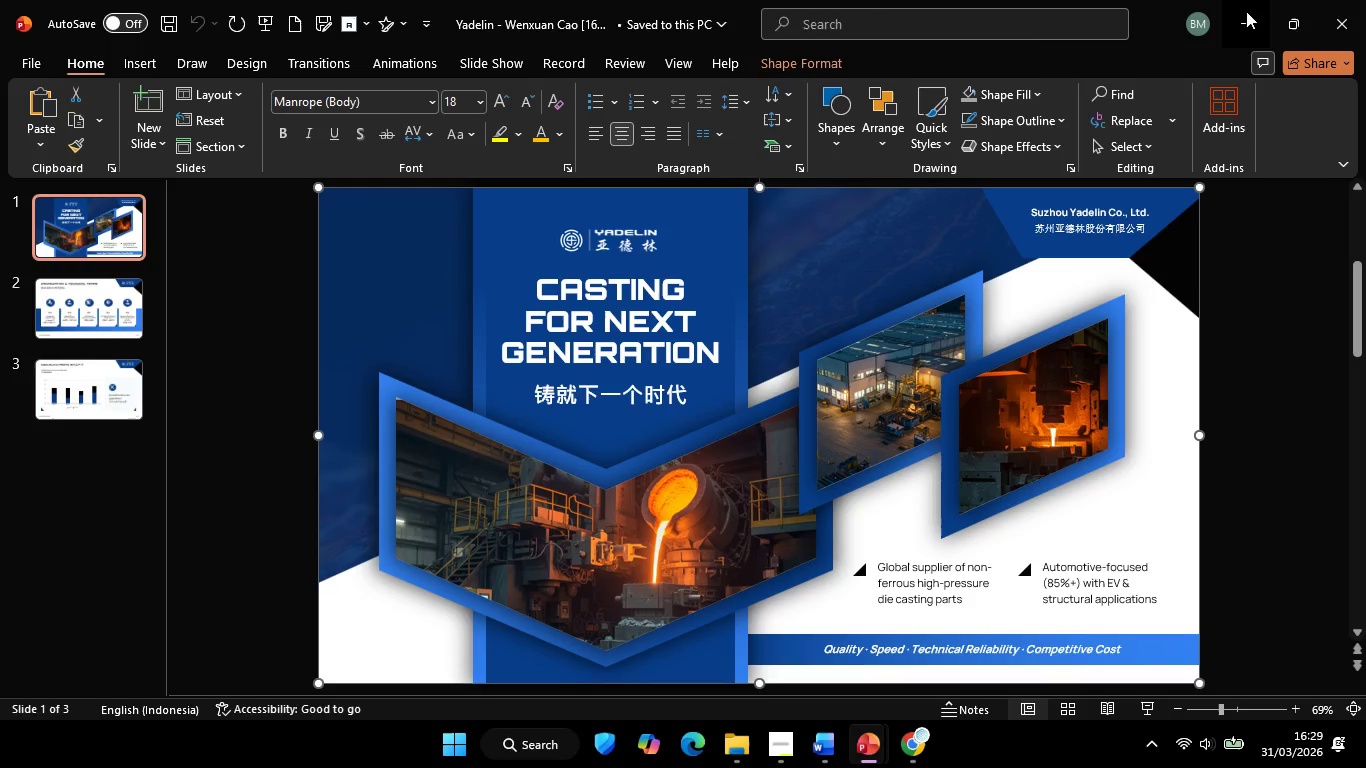 
left_click([1246, 11])
 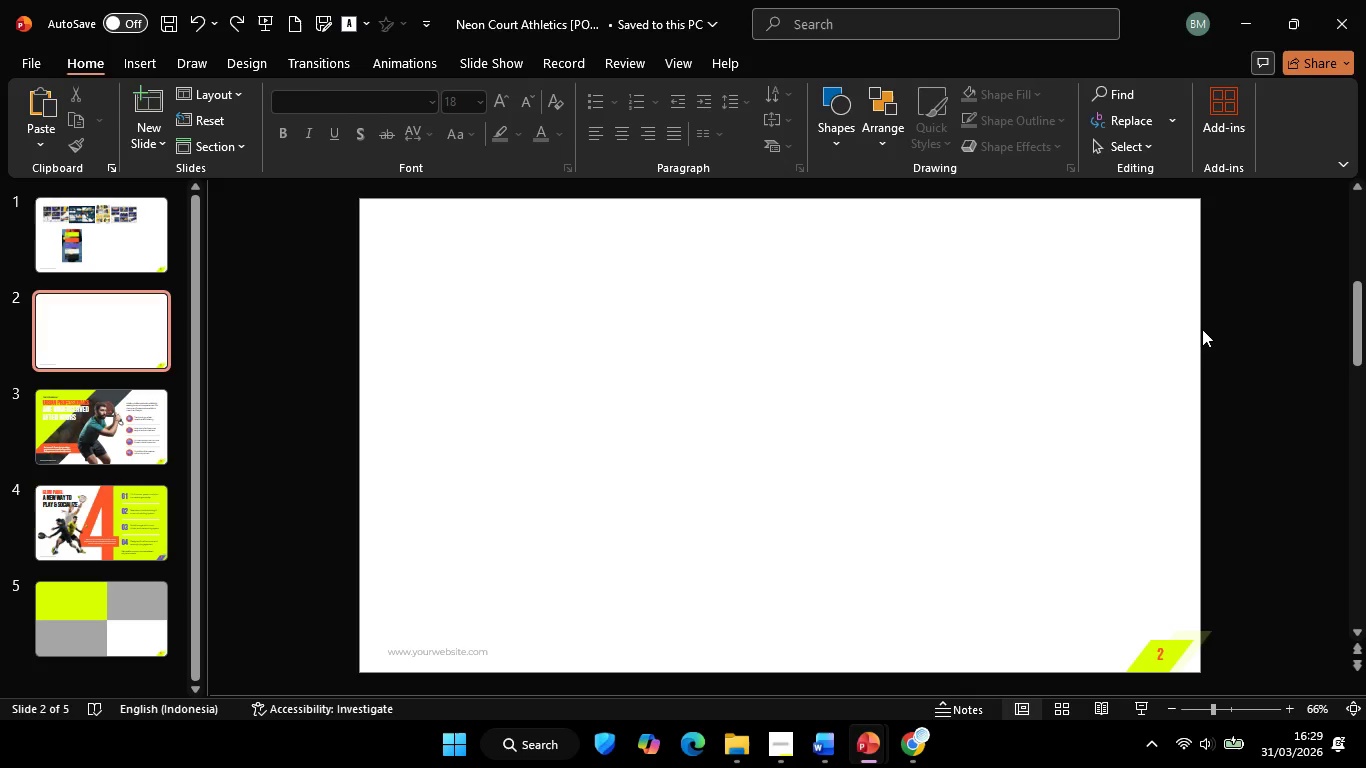 
left_click([914, 372])
 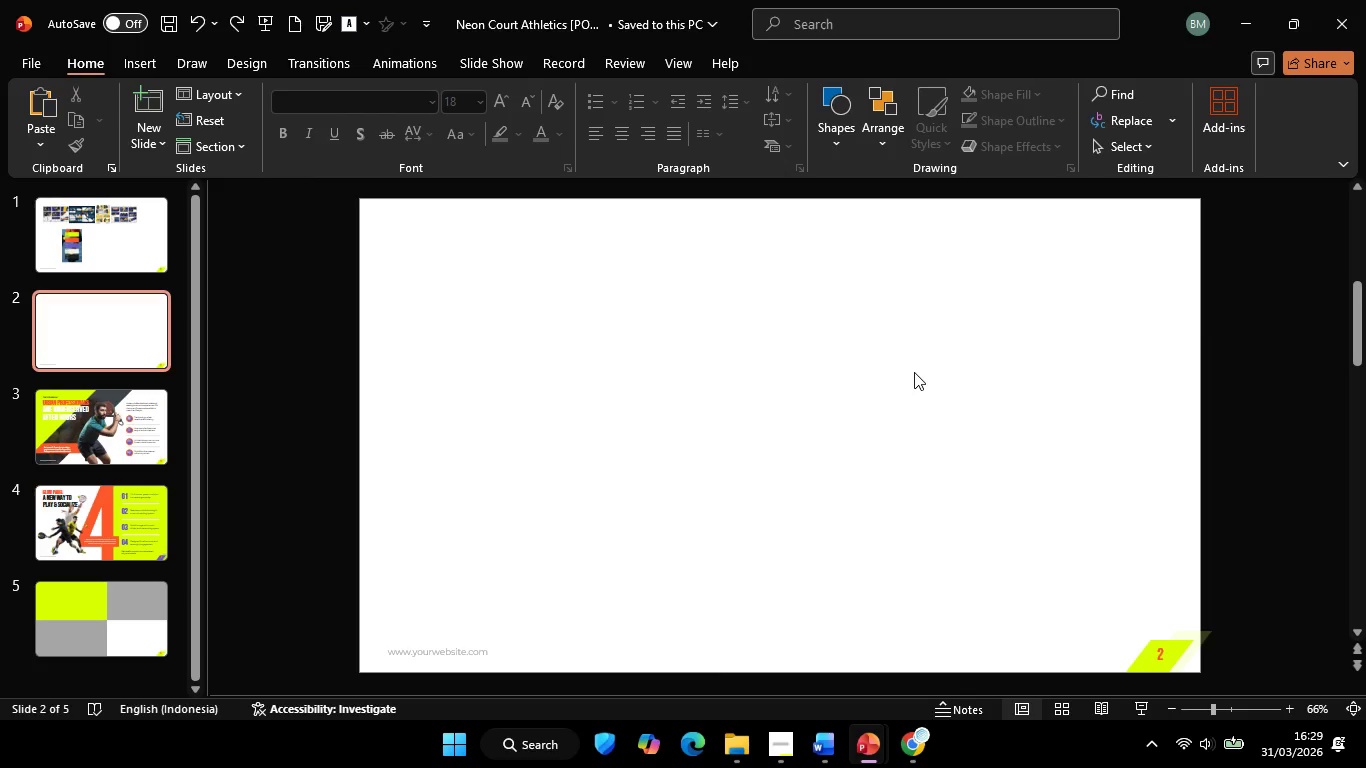 
key(Control+V)
 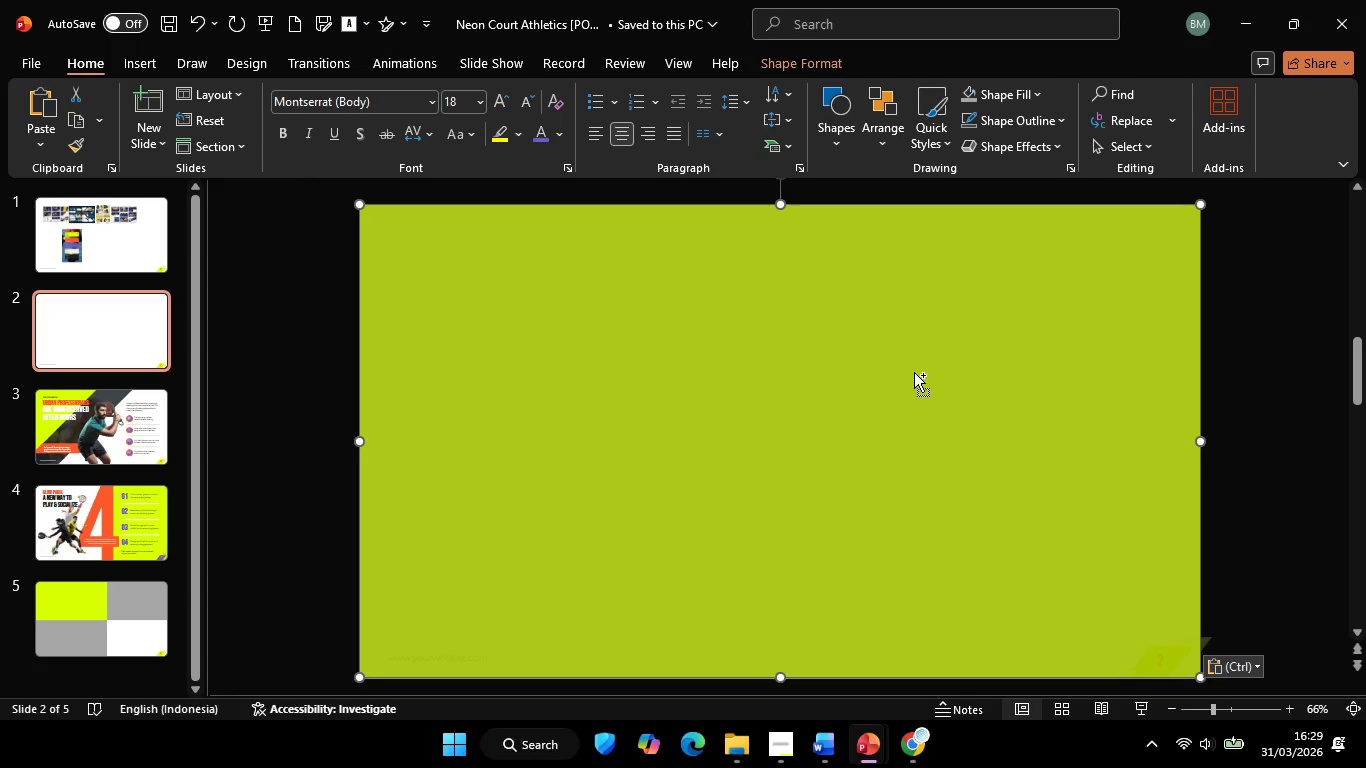 
key(Control+Z)
 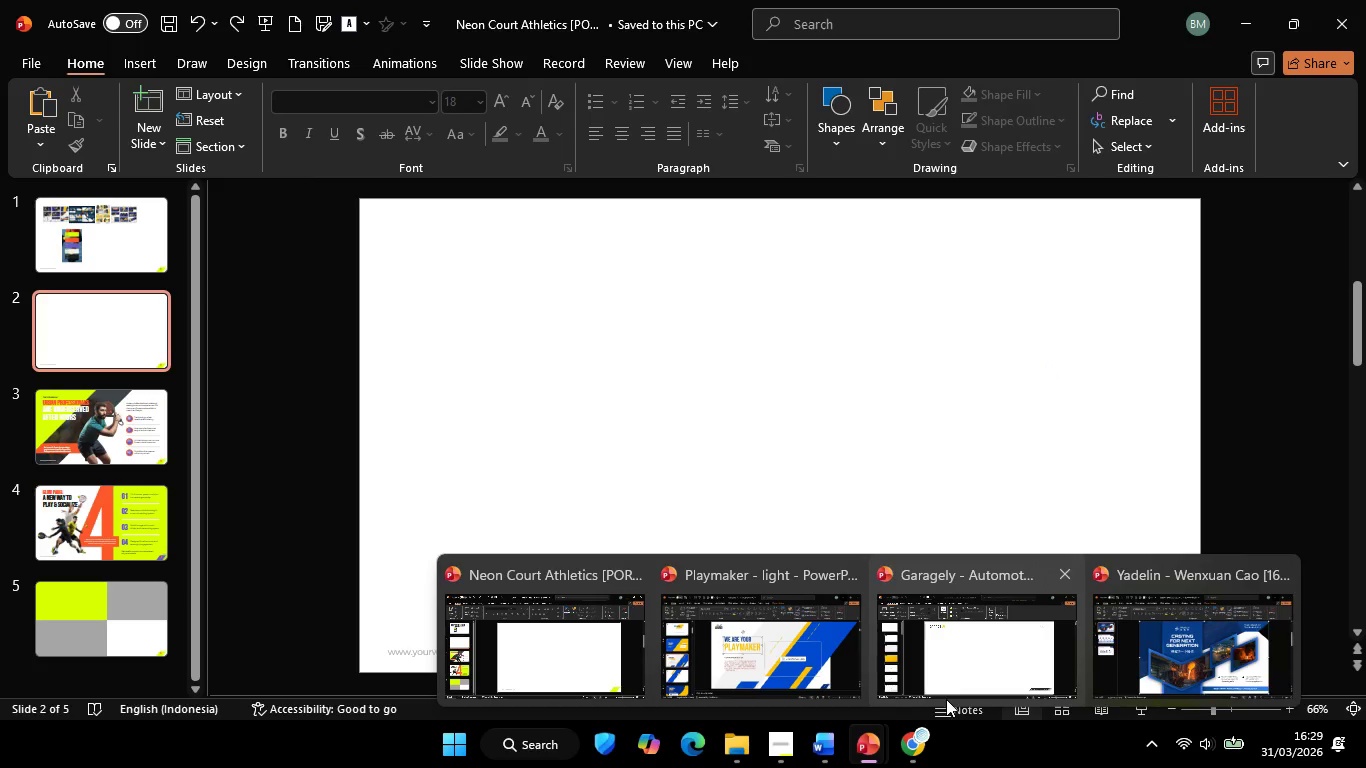 
left_click([1195, 656])
 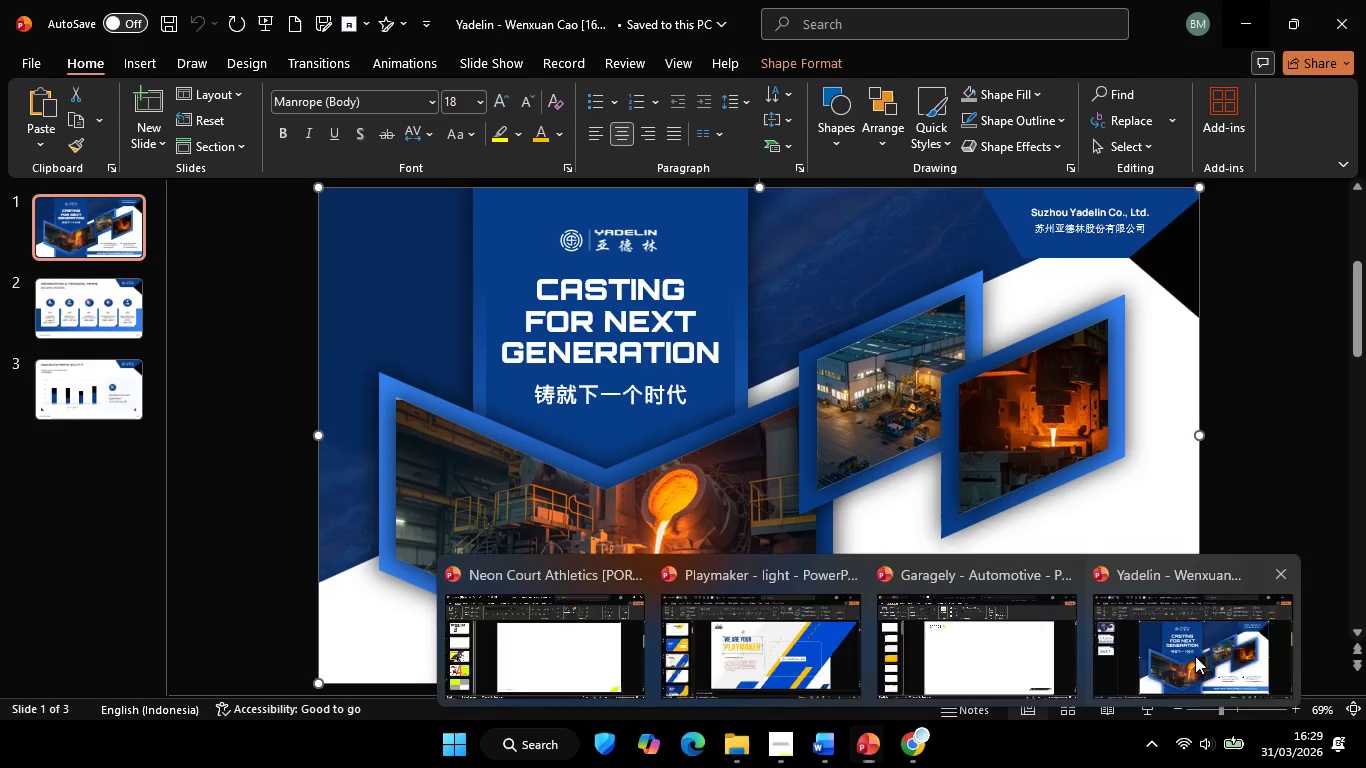 
double_click([1176, 359])
 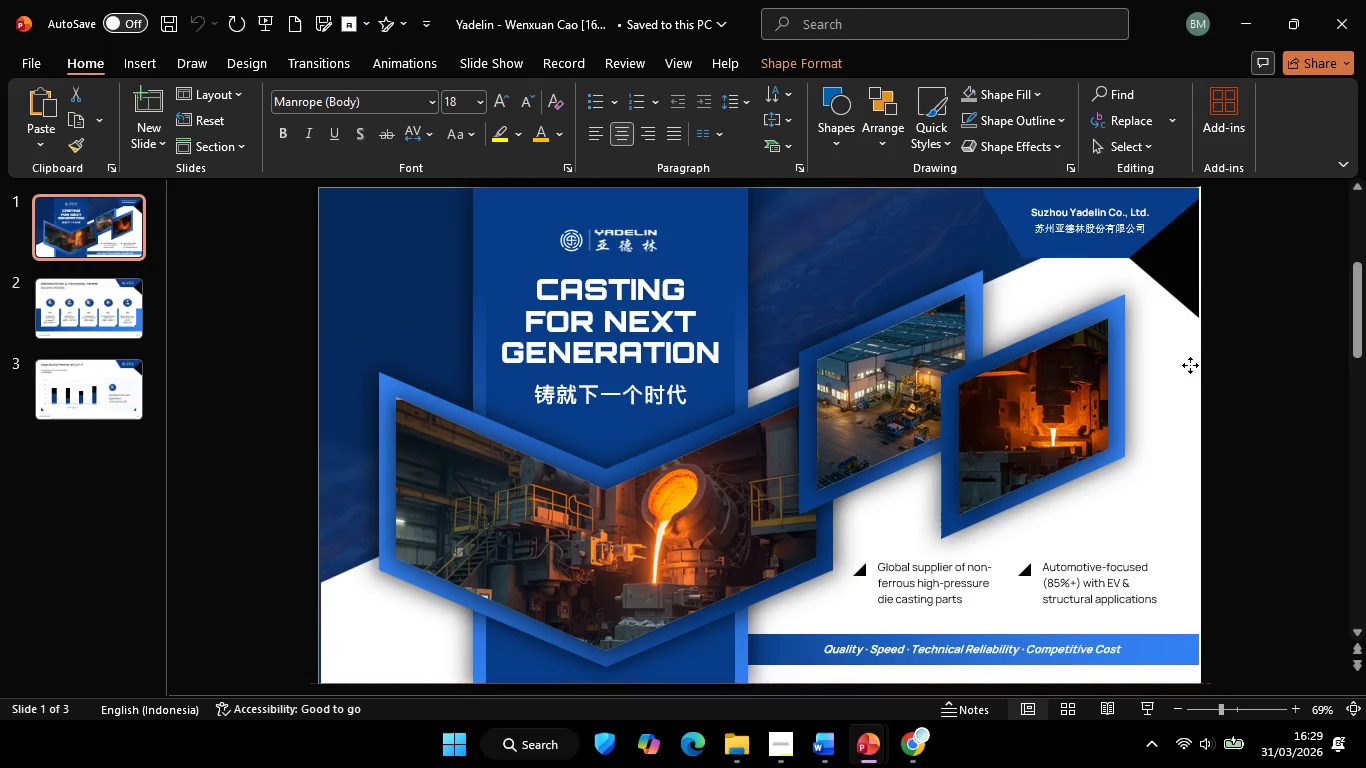 
left_click_drag(start_coordinate=[1166, 353], to_coordinate=[1228, 382])
 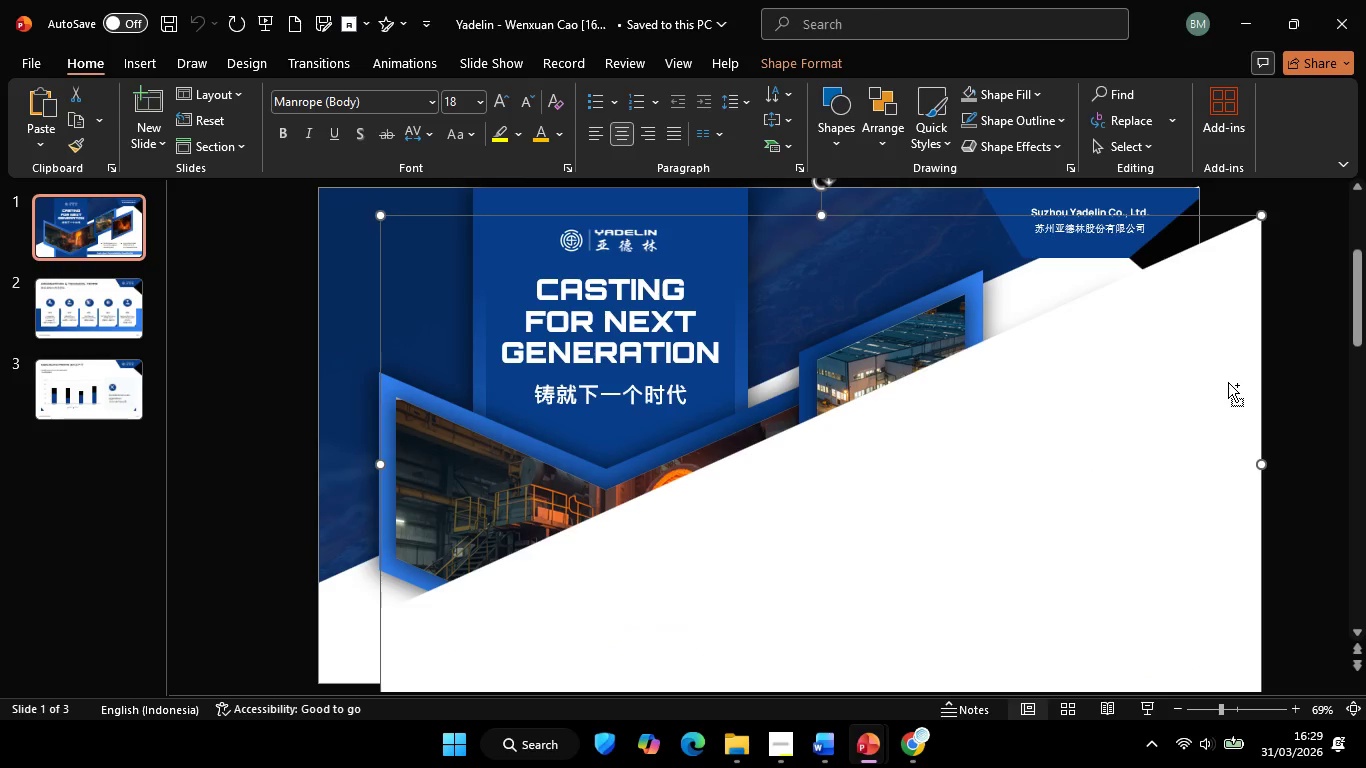 
key(Control+Z)
 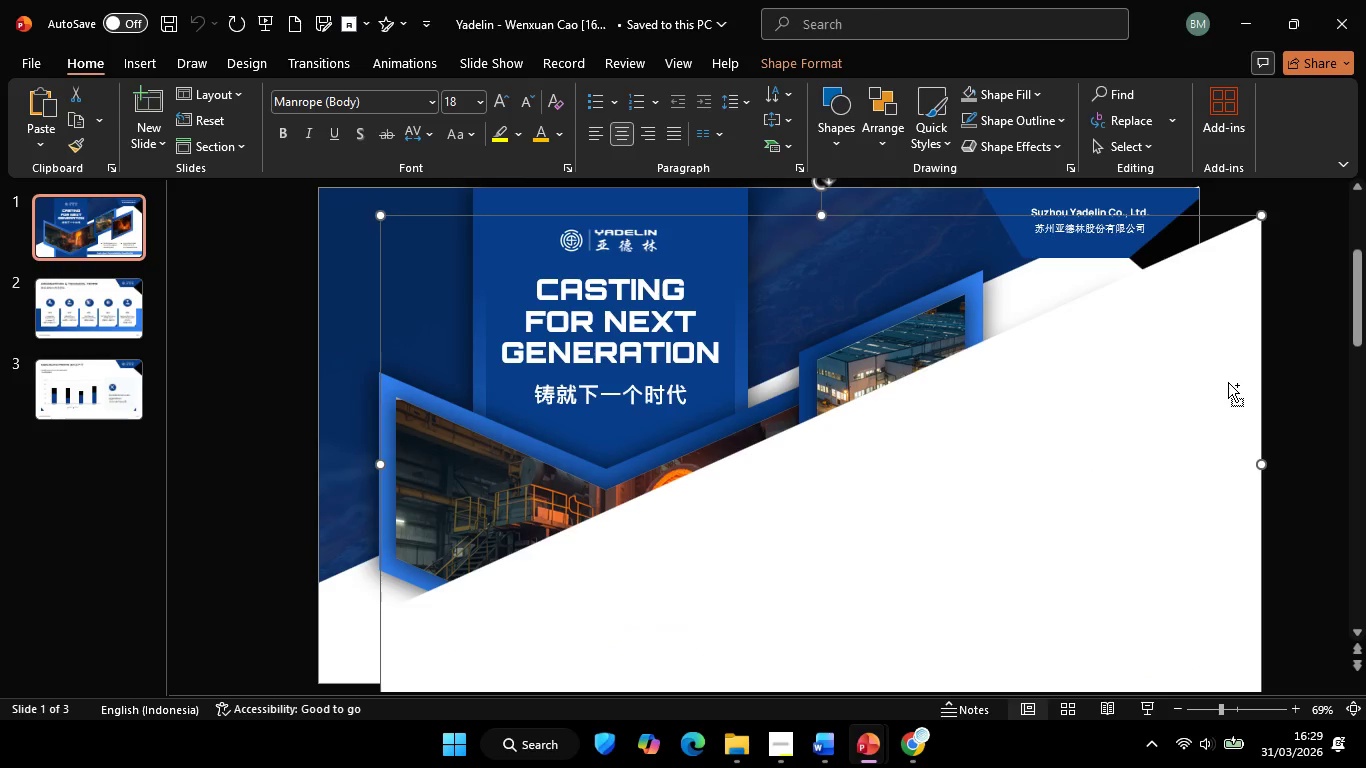 
hold_key(key=ShiftLeft, duration=1.77)
left_click([1179, 258])
 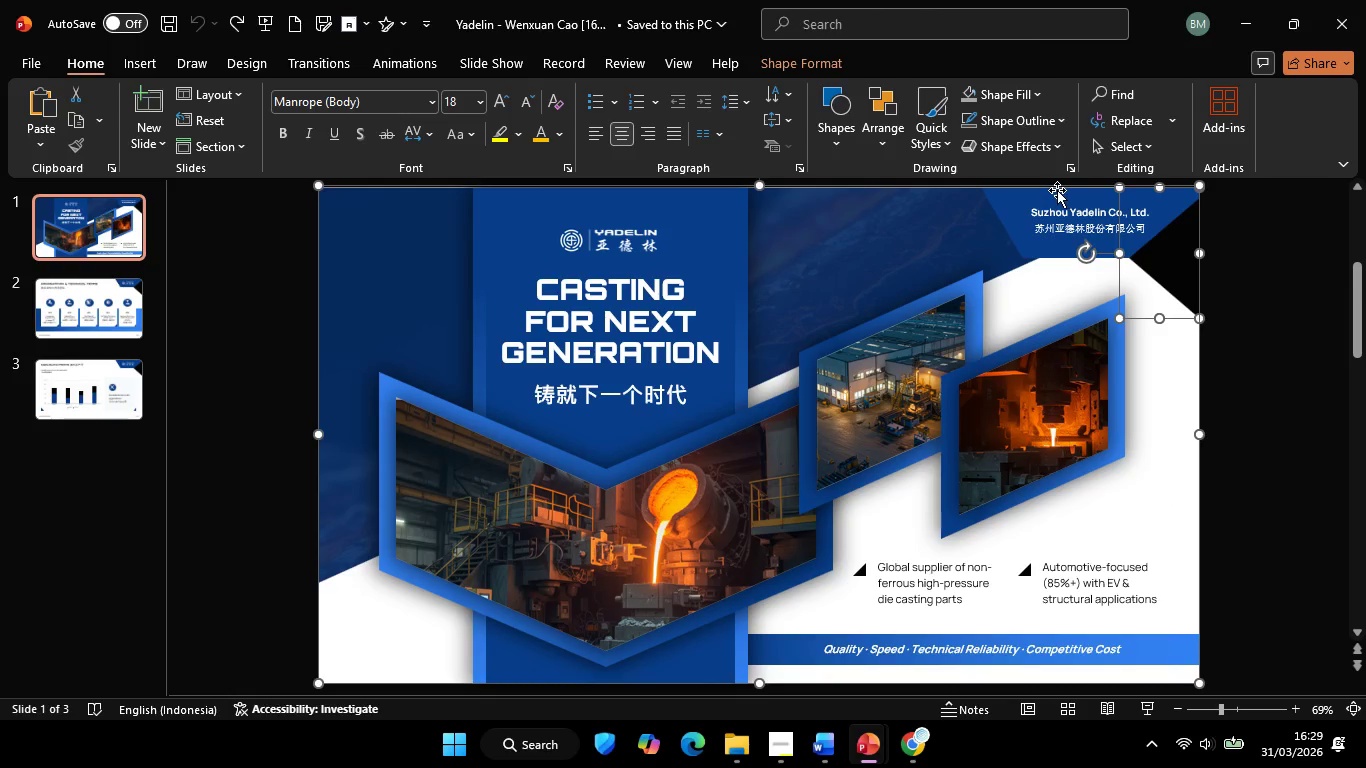 
left_click([1057, 190])
 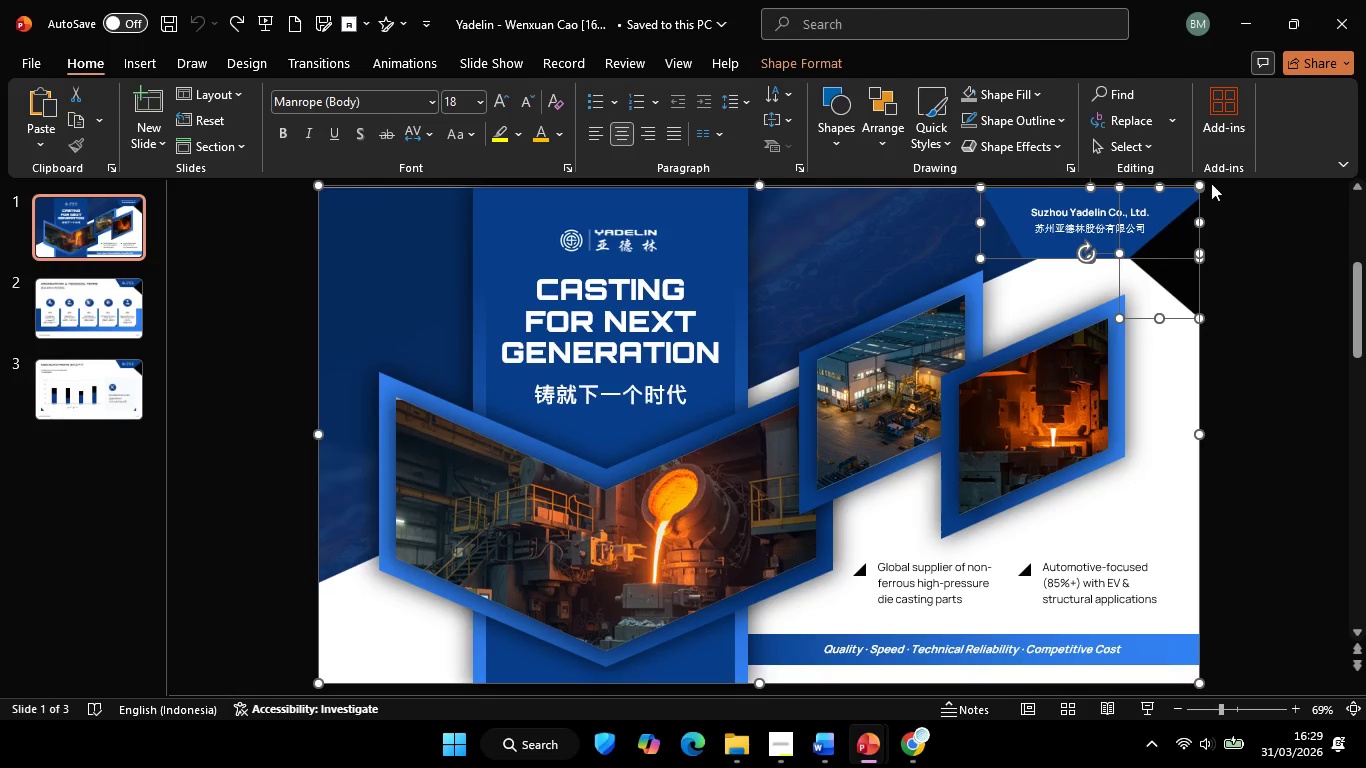 
key(Control+C)
 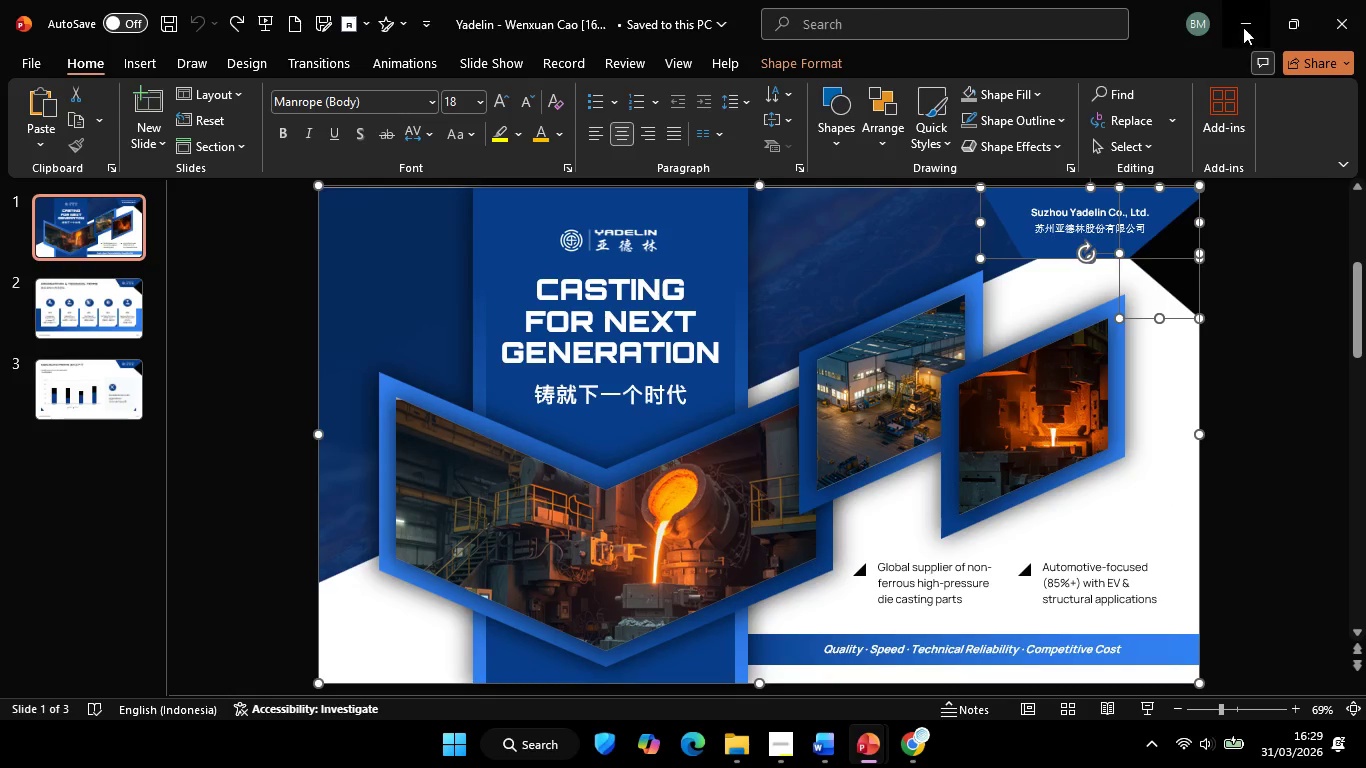 
left_click([1243, 27])
 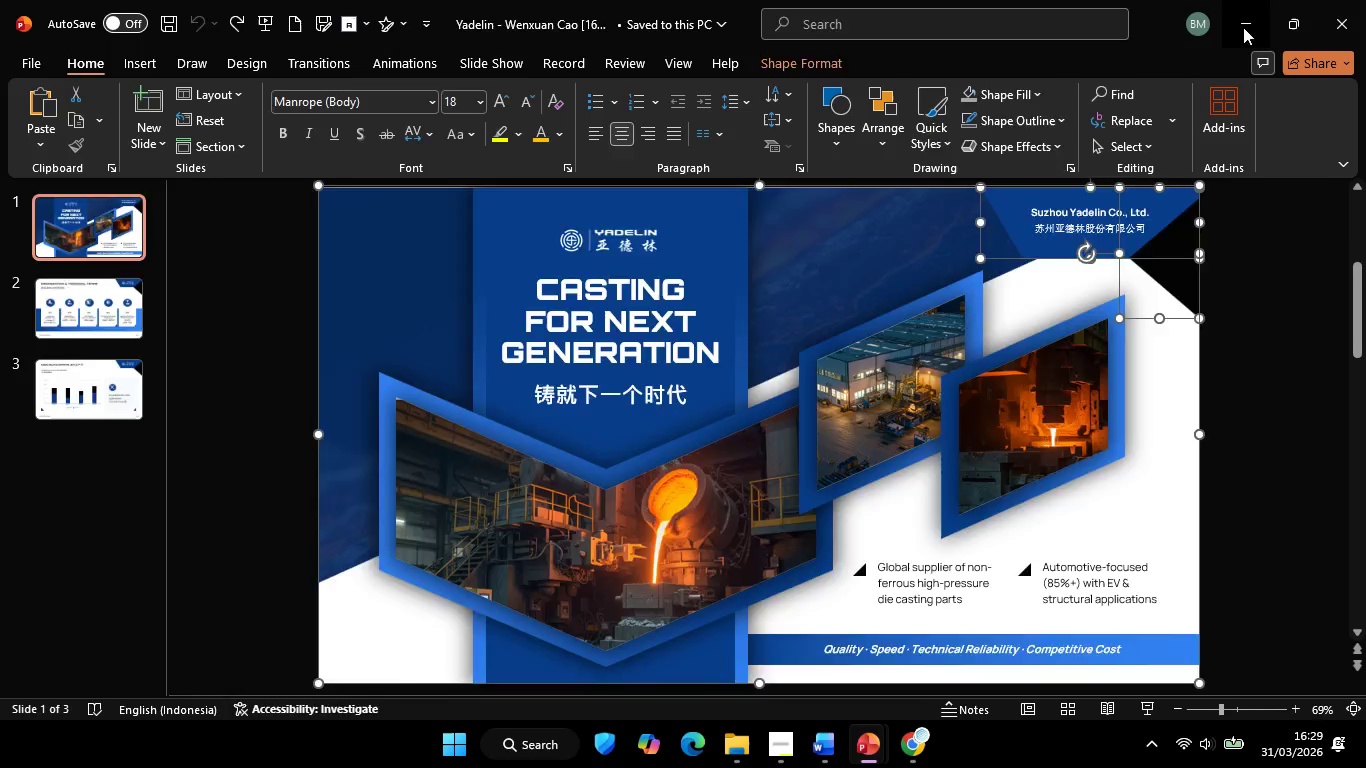 
key(Control+V)
 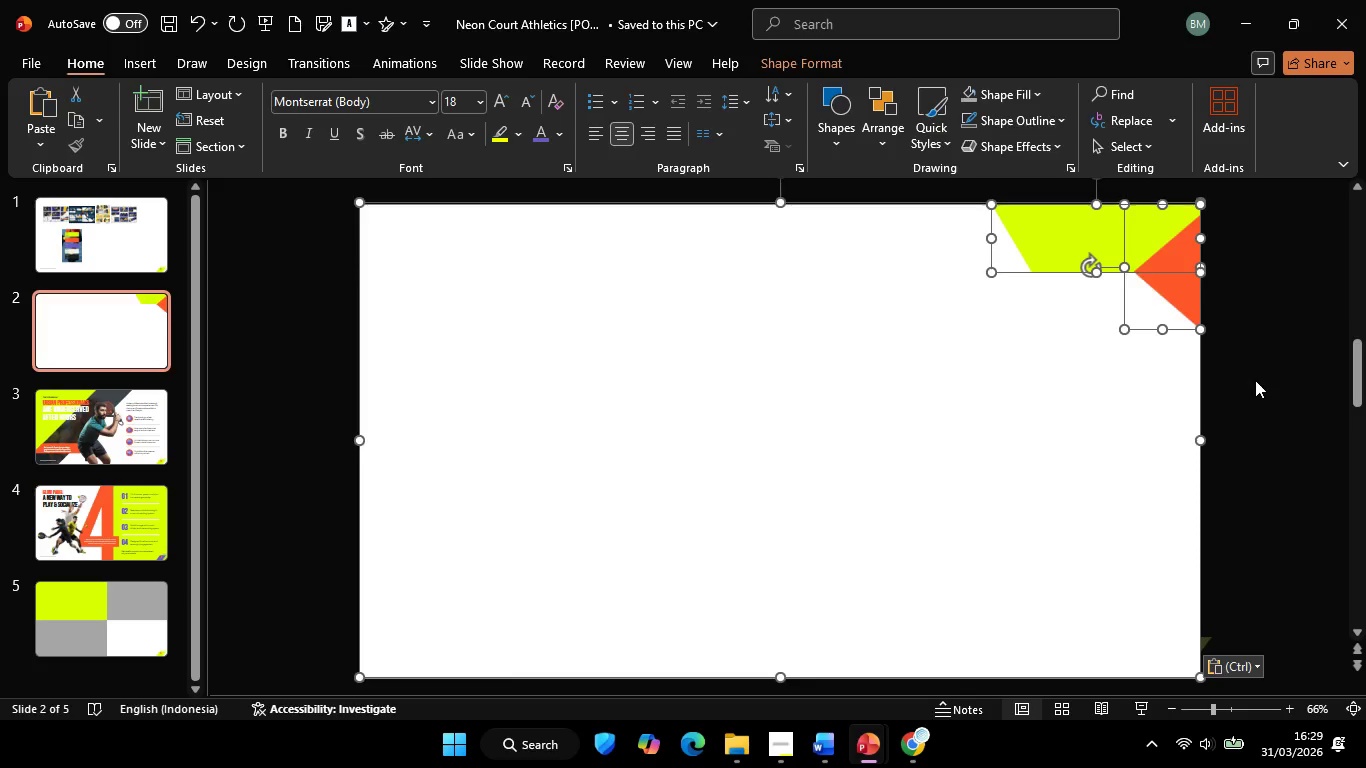 
double_click([941, 454])
 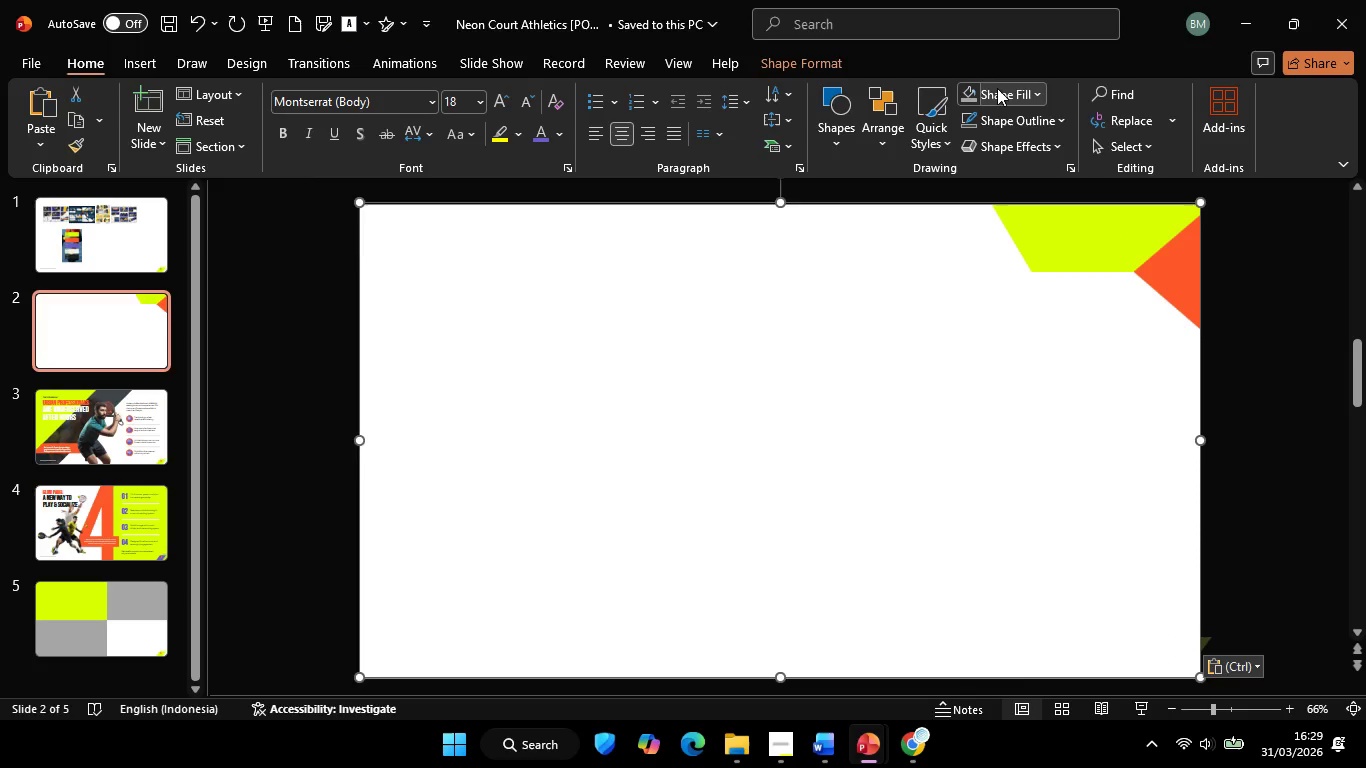 
left_click([997, 88])
 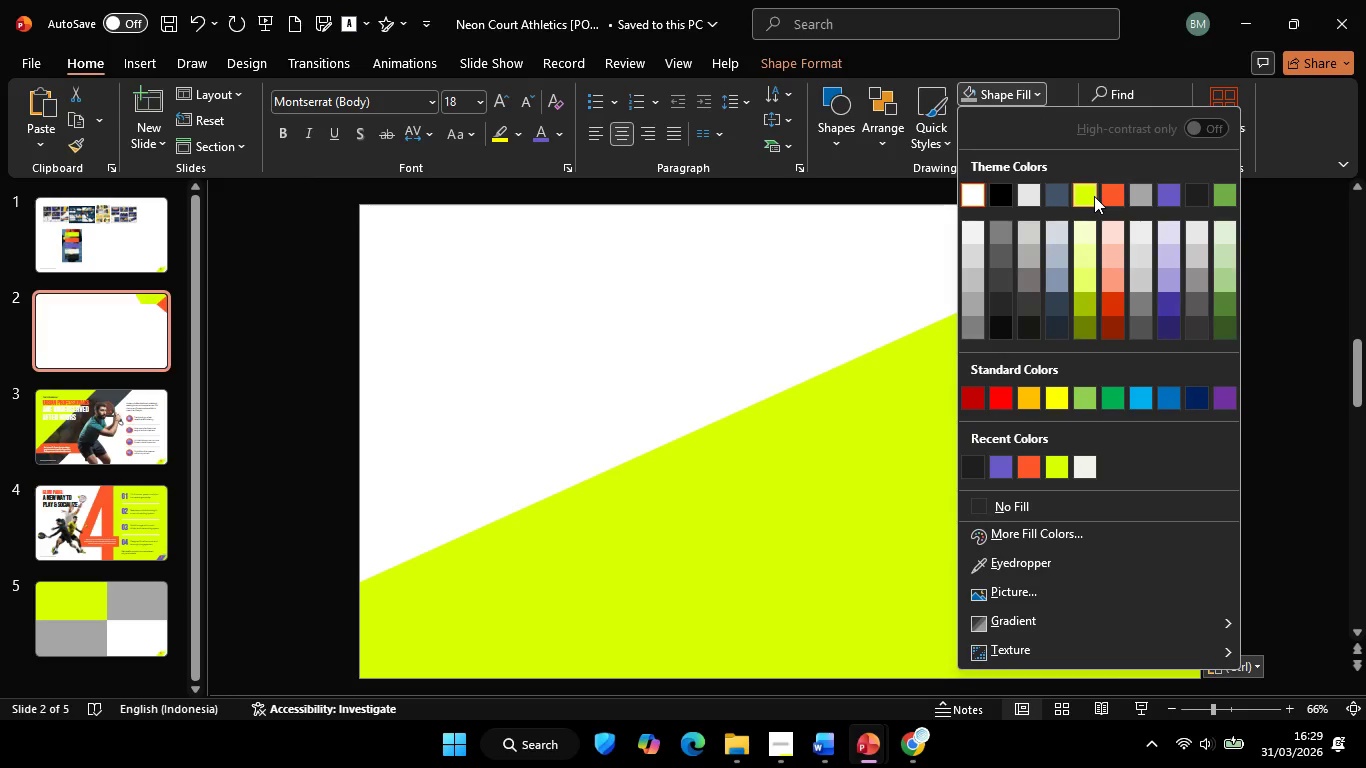 
left_click([1109, 196])
 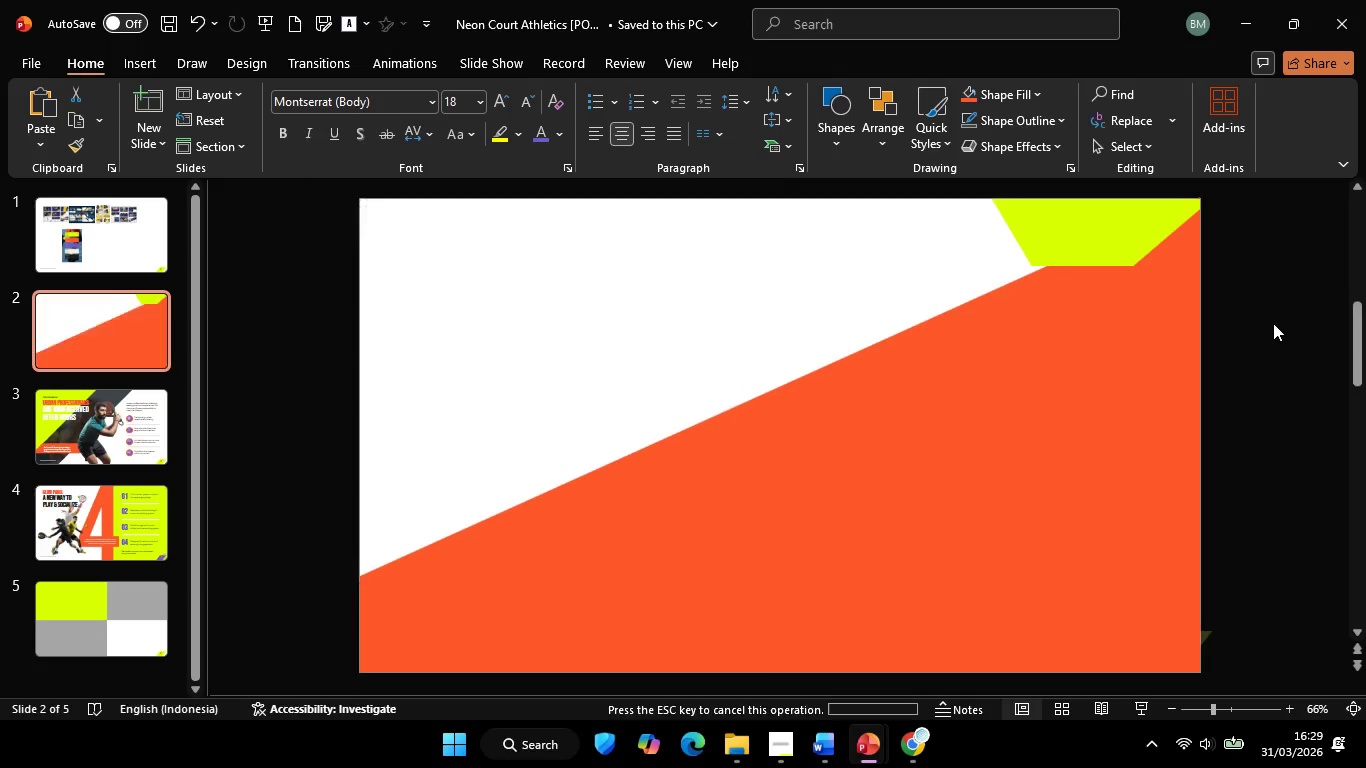 
left_click([1273, 323])
 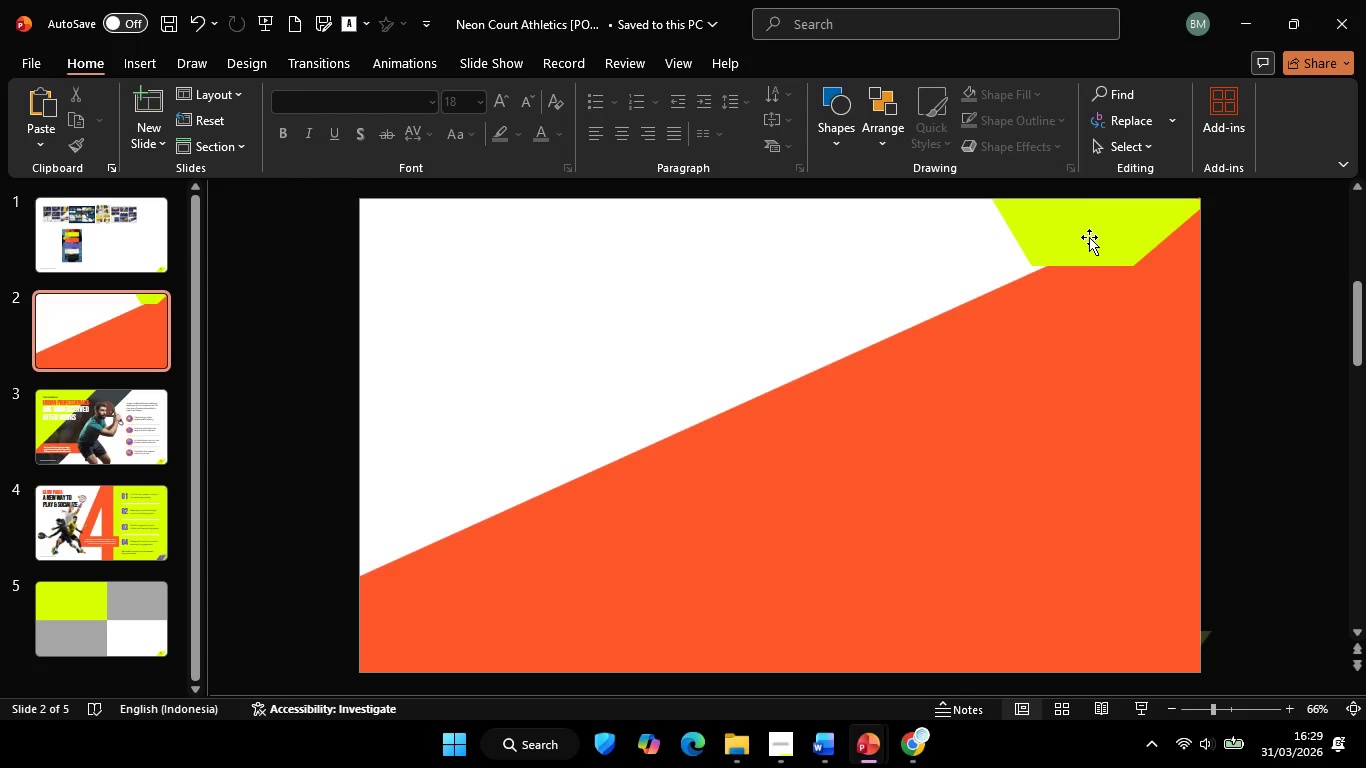 
left_click([1089, 237])
 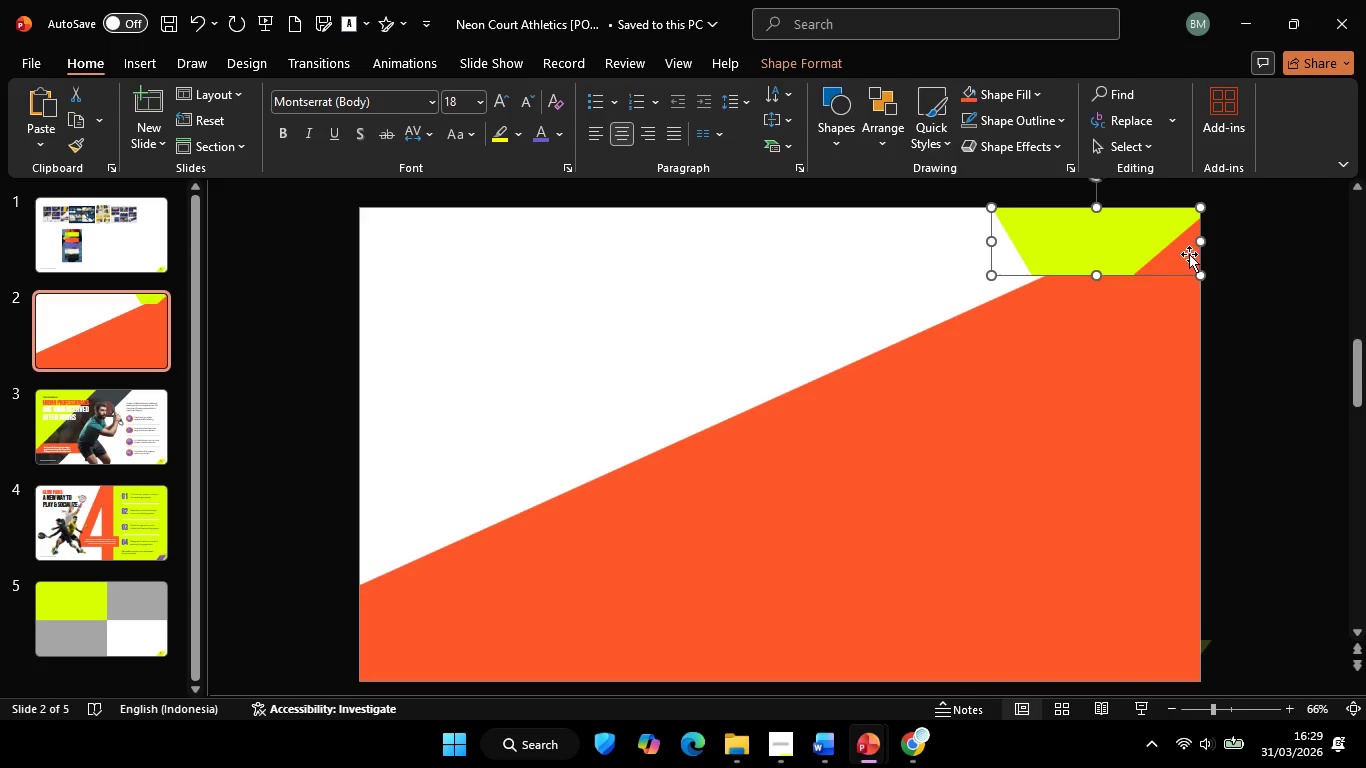 
left_click([1189, 254])
 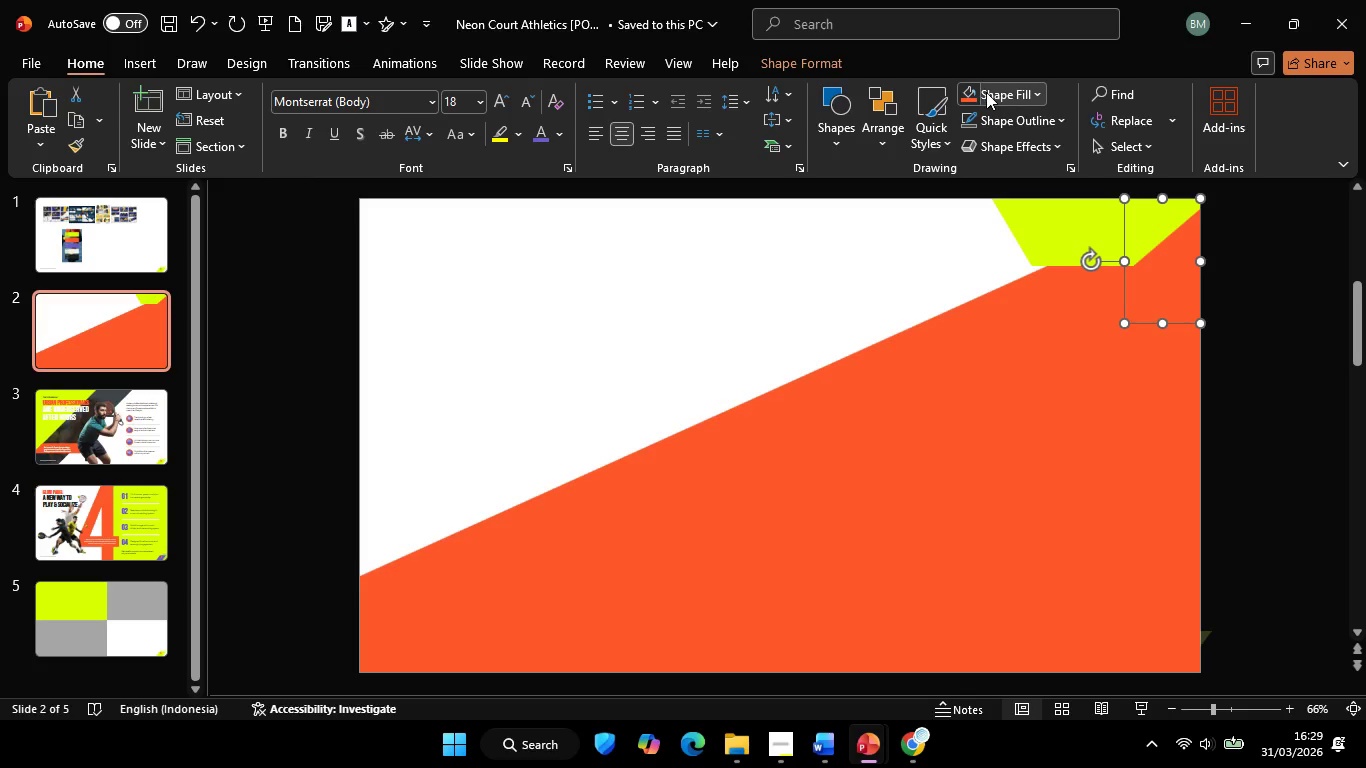 
left_click([986, 92])
 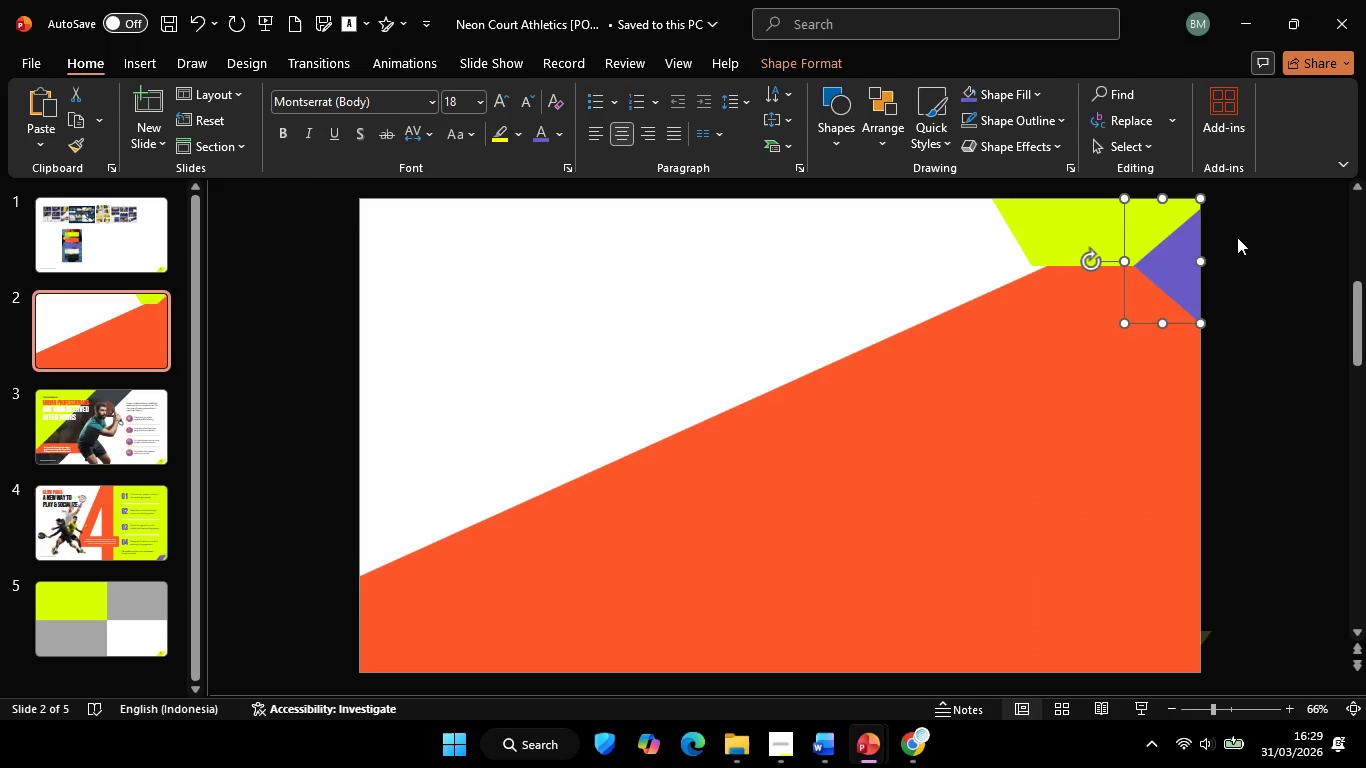 
double_click([1237, 241])
 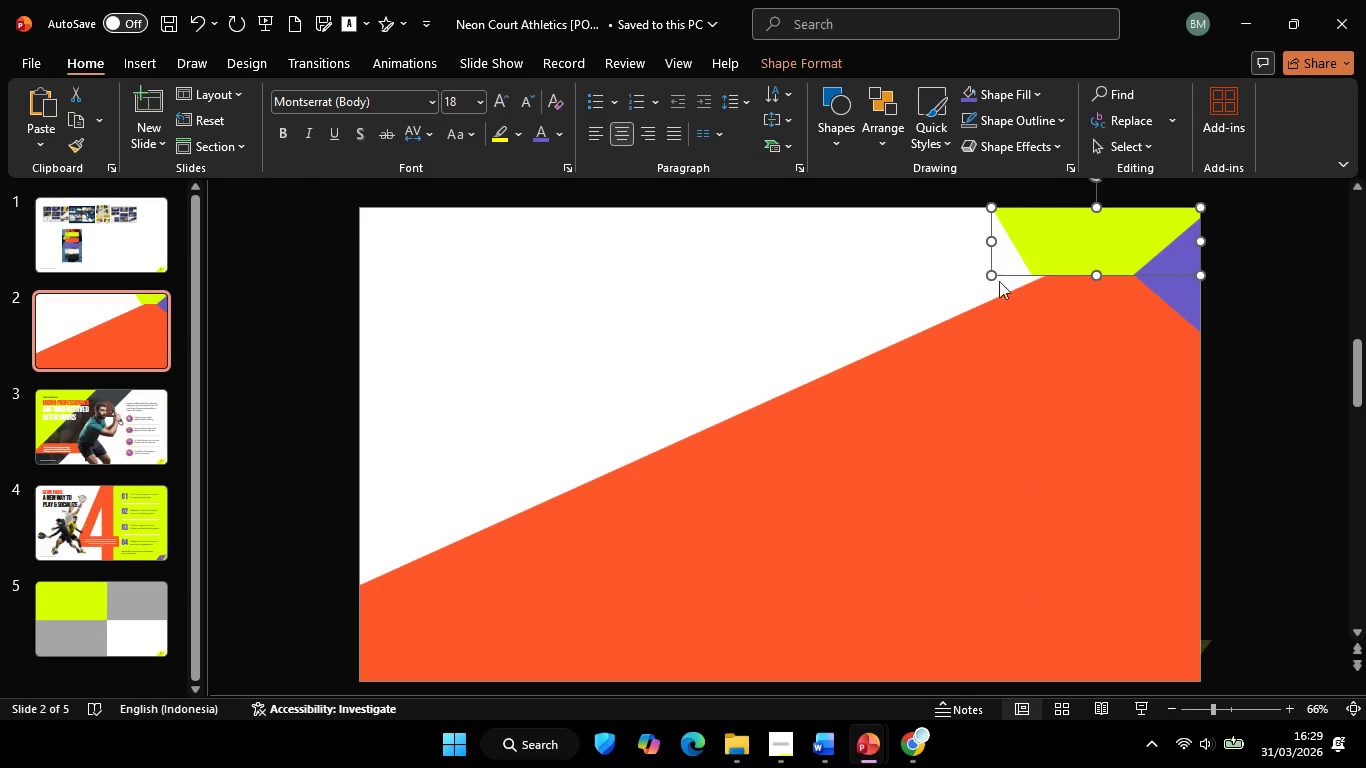 
hold_key(key=ShiftLeft, duration=2.25)
left_click_drag(start_coordinate=[991, 273], to_coordinate=[1044, 262])
 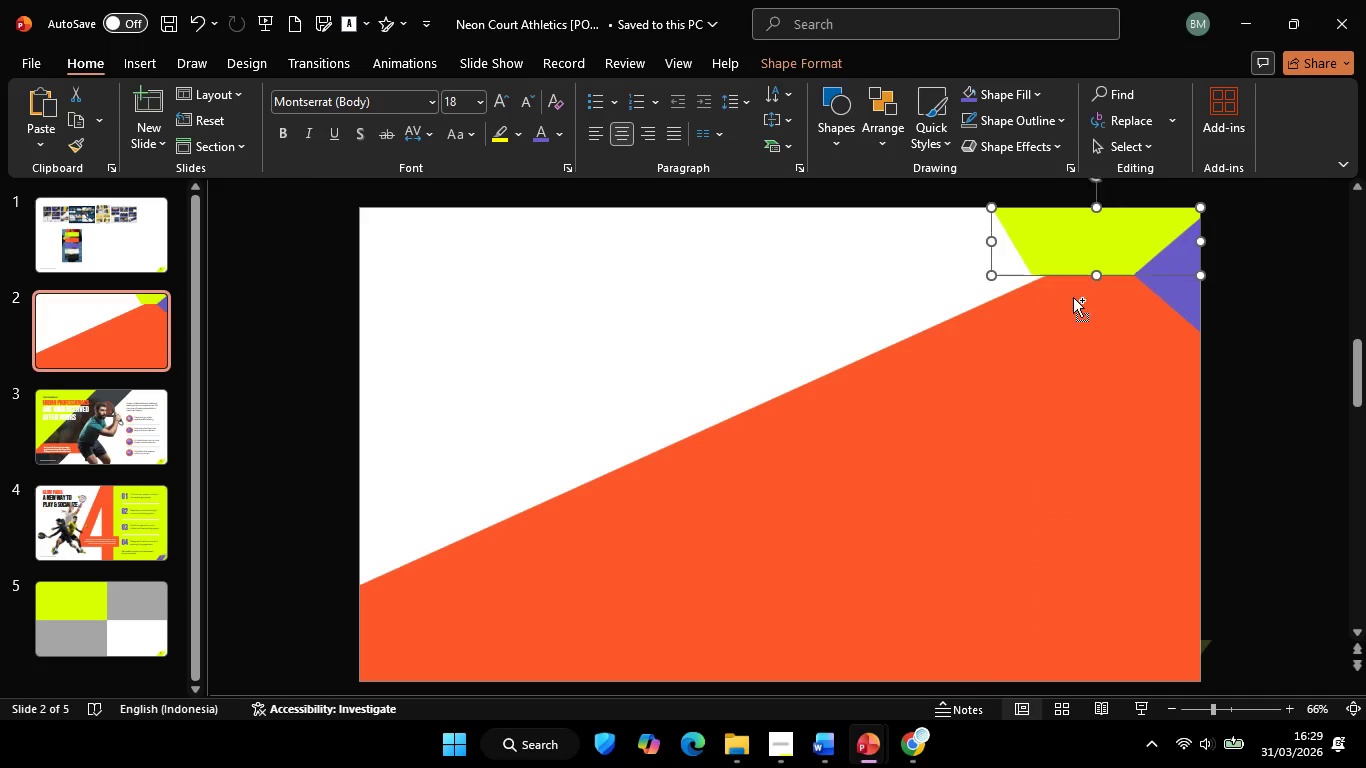 
key(Control+Z)
 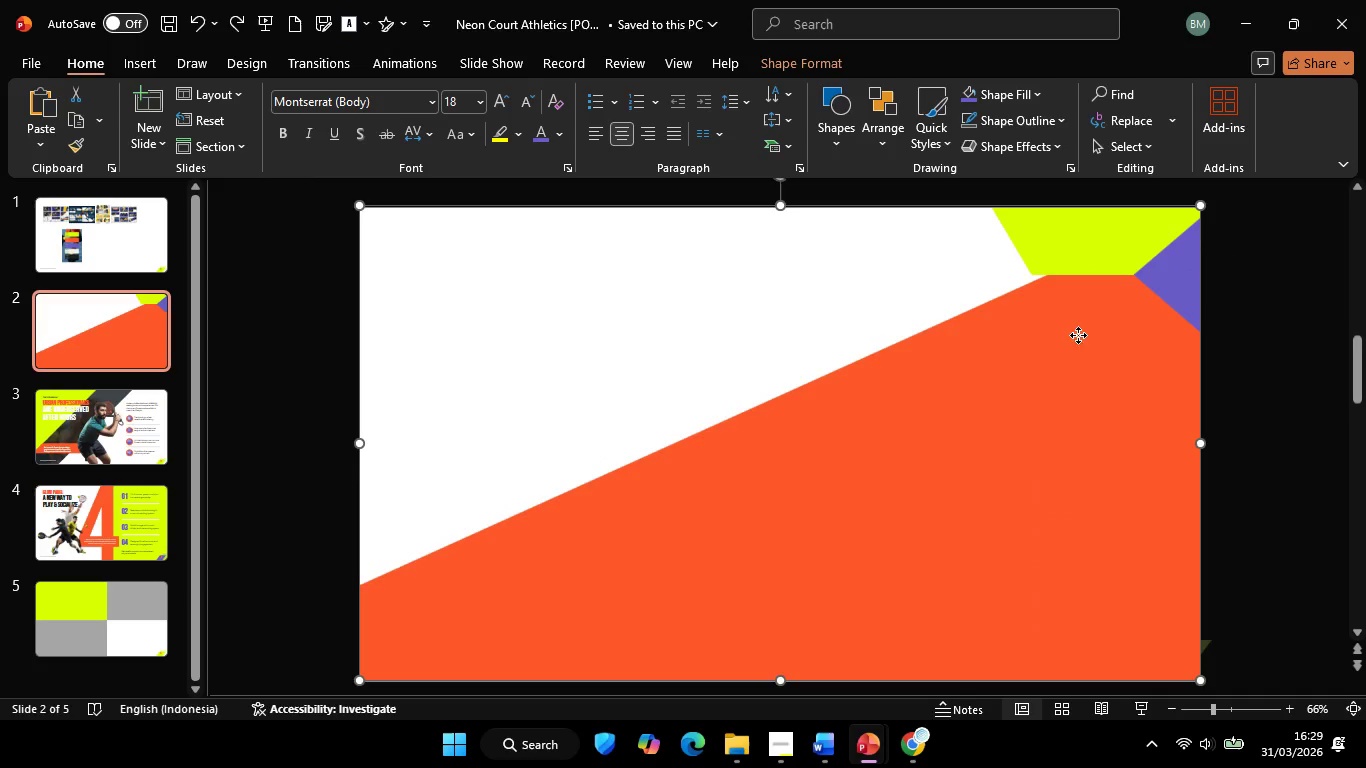 
left_click([1078, 335])
 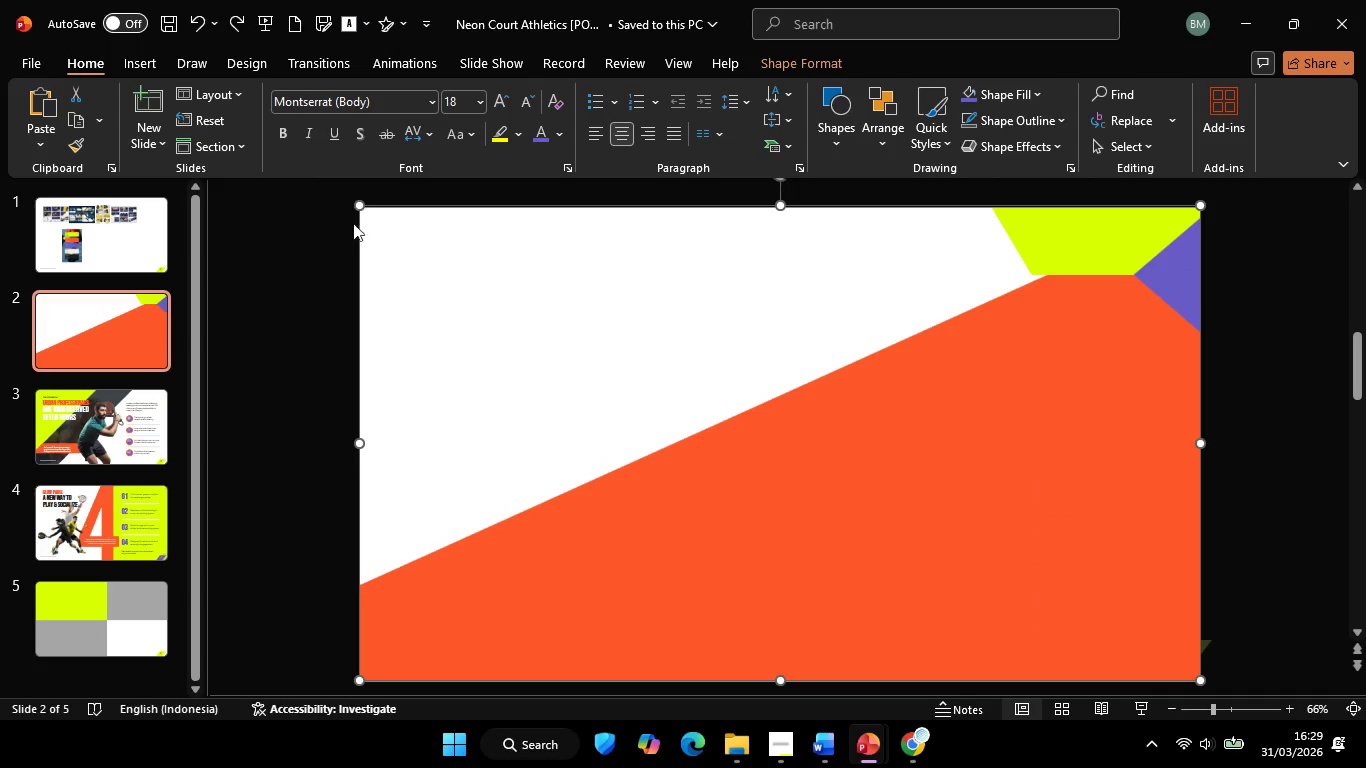 
hold_key(key=ShiftLeft, duration=2.19)
left_click_drag(start_coordinate=[359, 207], to_coordinate=[346, 207])
 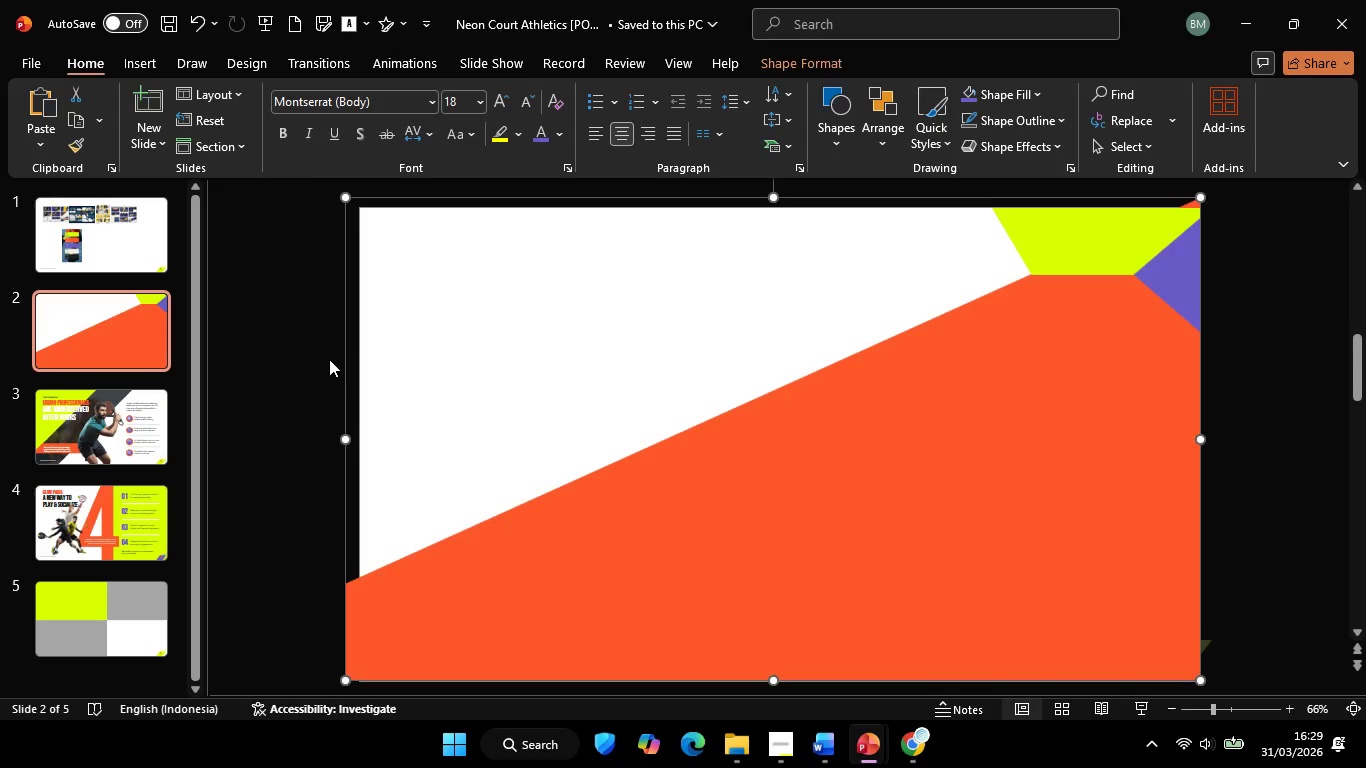 
left_click([329, 359])
 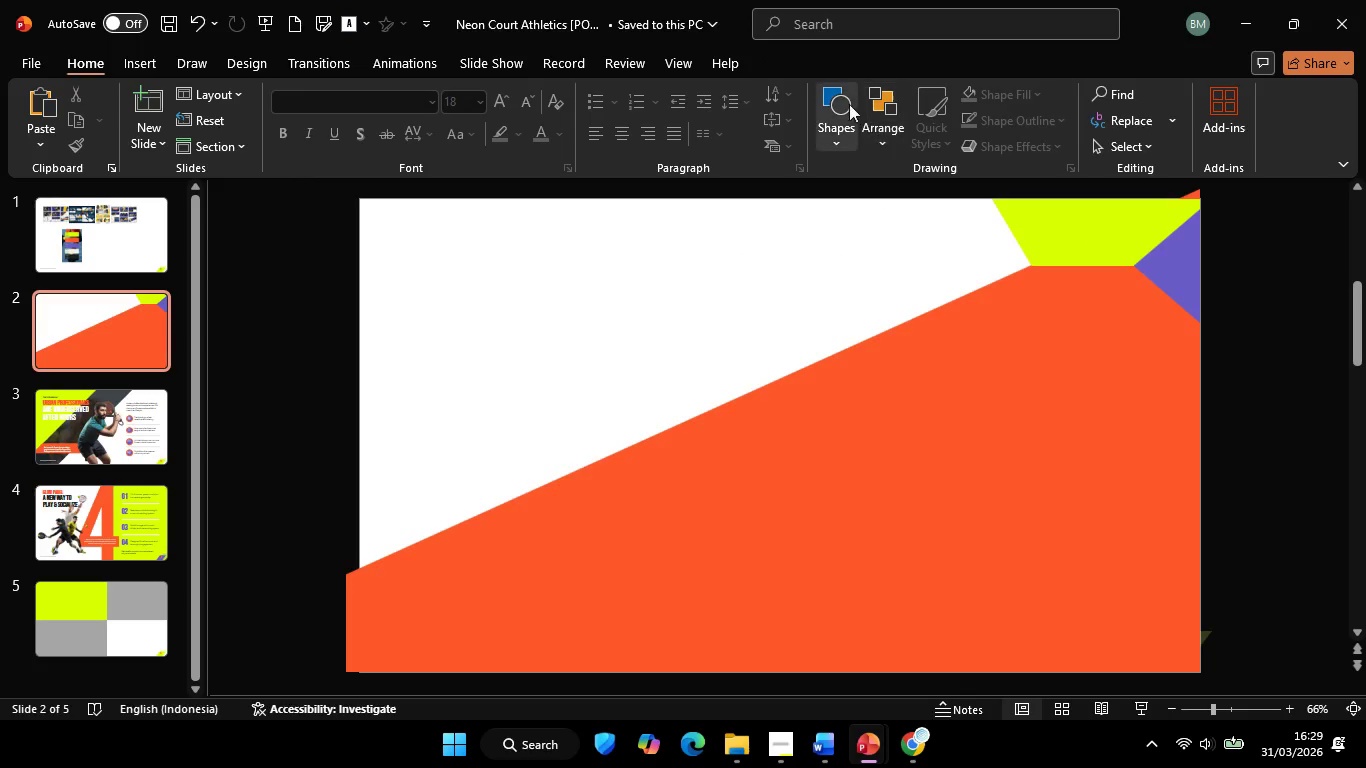 
left_click([835, 100])
 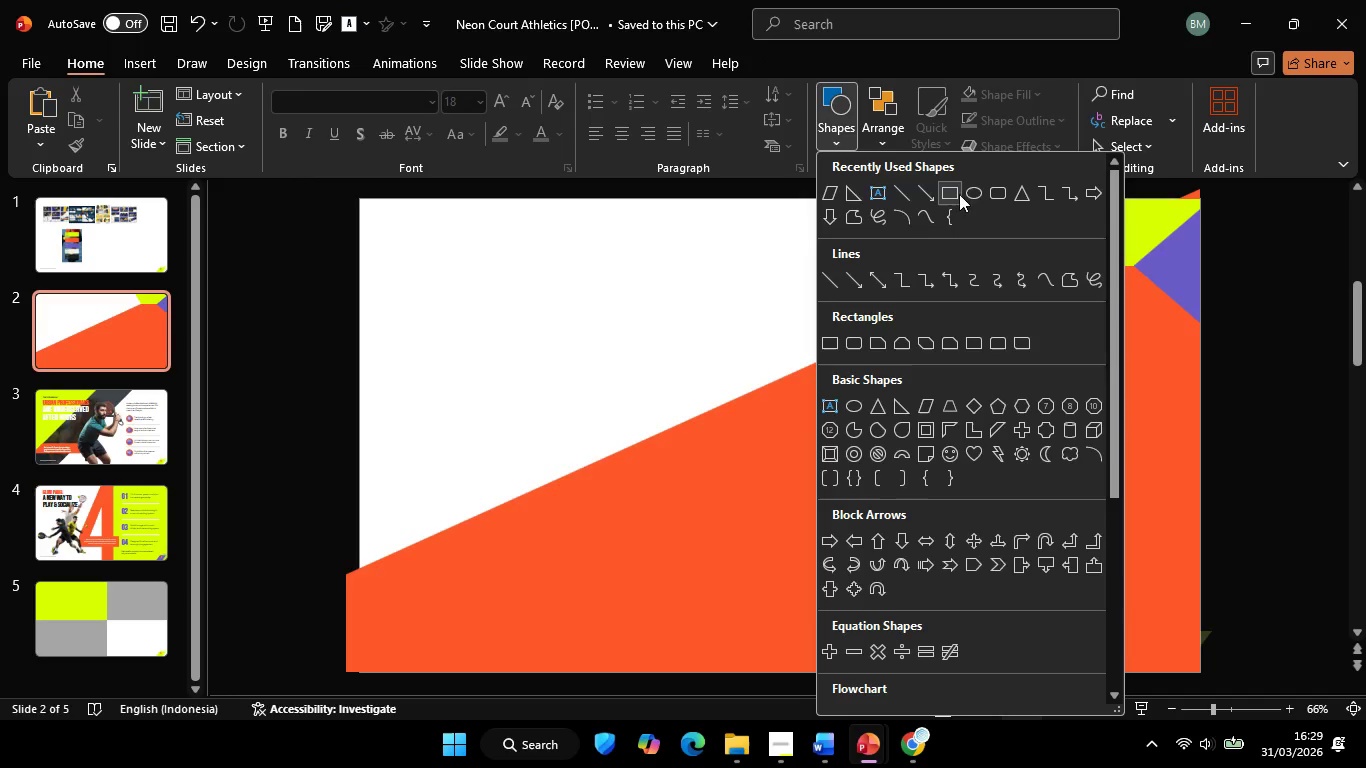 
left_click([945, 192])
 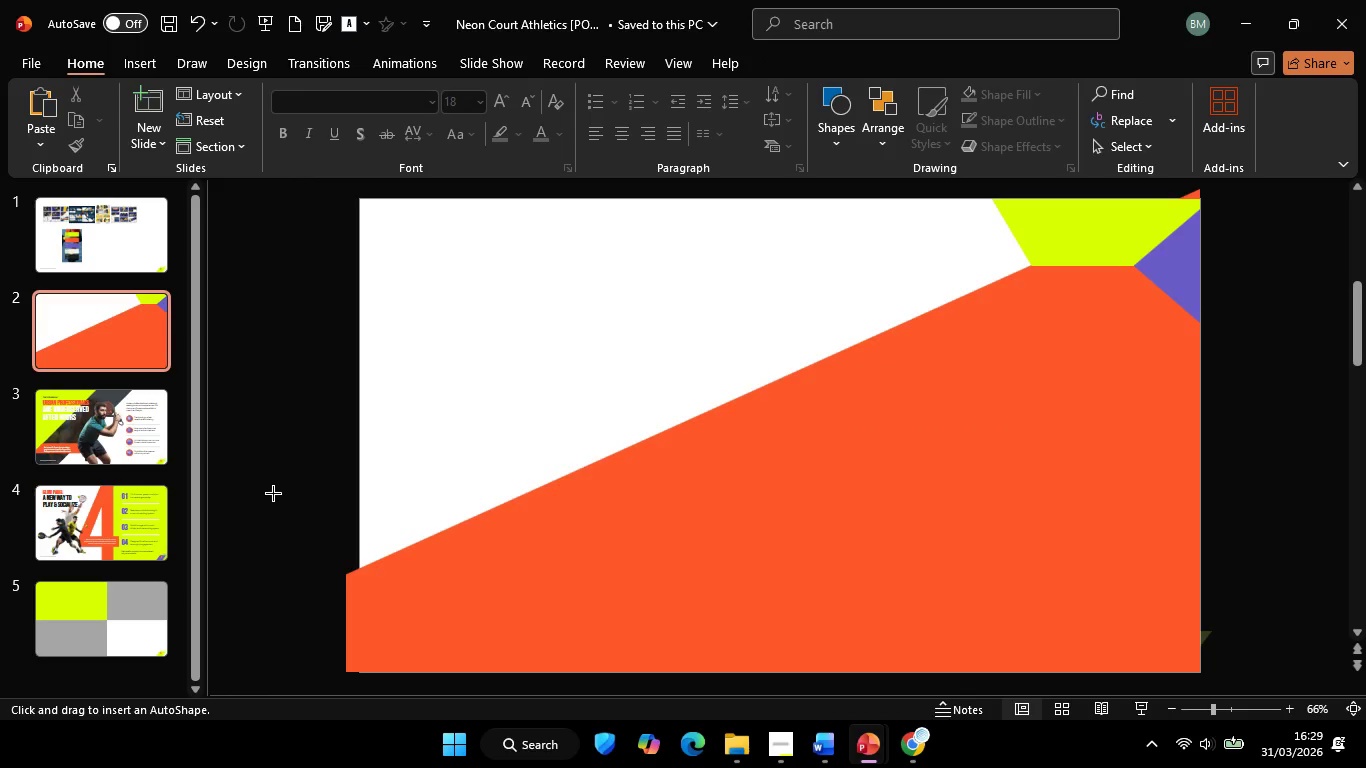 
left_click_drag(start_coordinate=[267, 492], to_coordinate=[360, 683])
 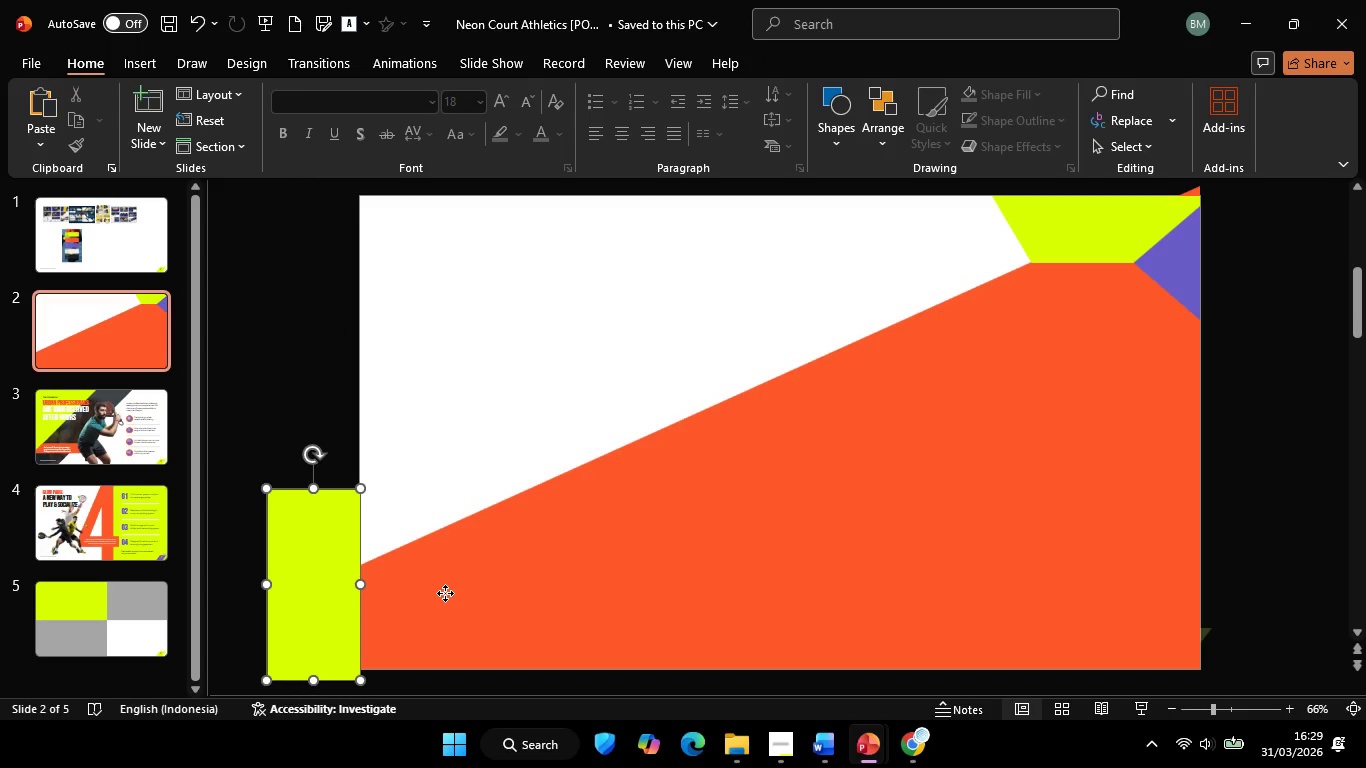 
left_click([445, 593])
 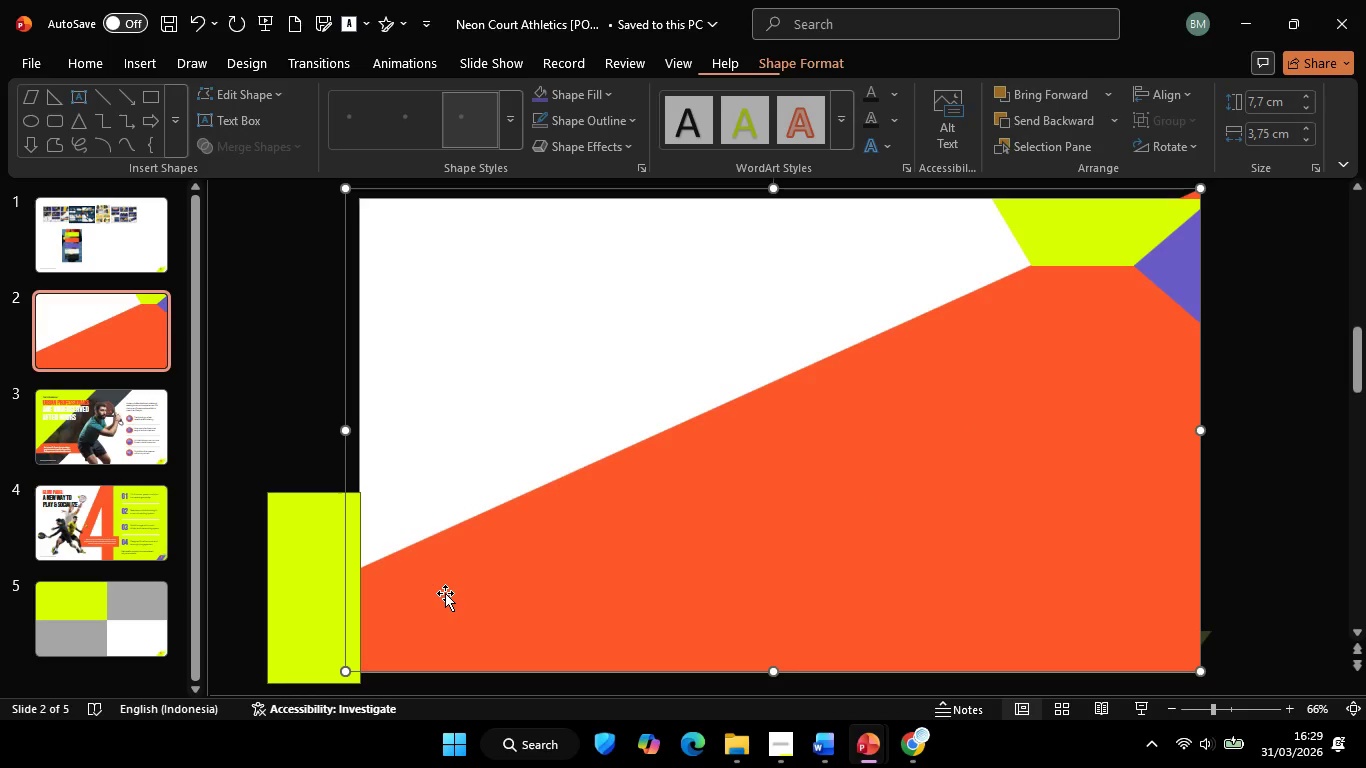 
hold_key(key=ShiftLeft, duration=0.5)
left_click([312, 545])
 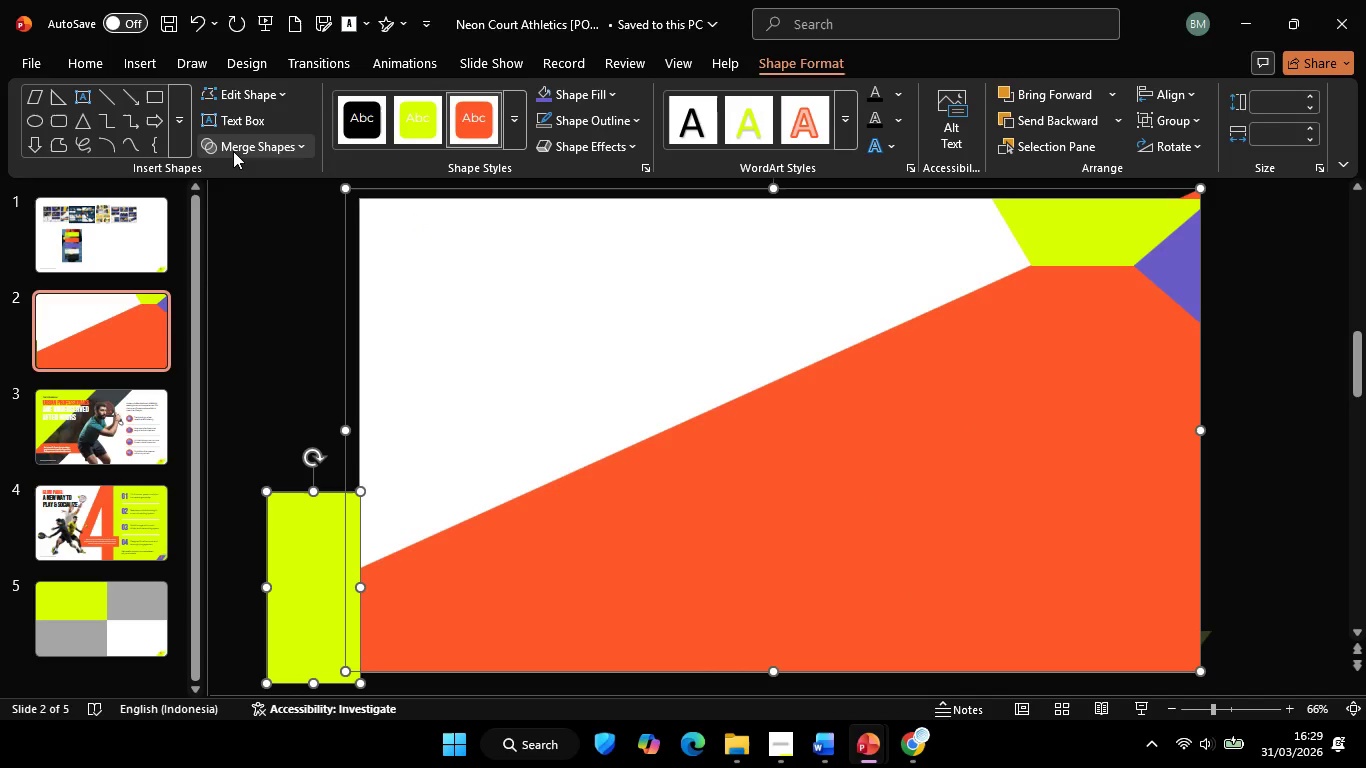 
left_click([232, 151])
 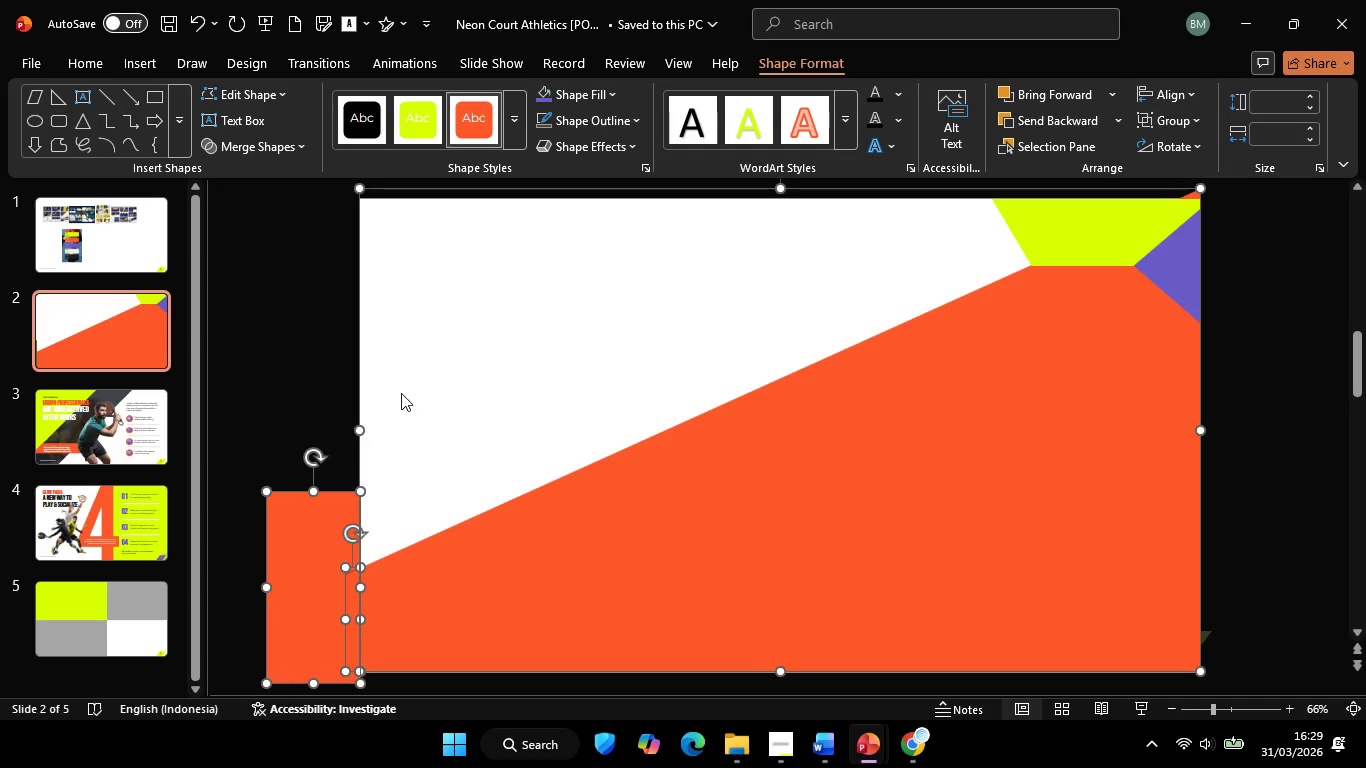 
double_click([414, 403])
 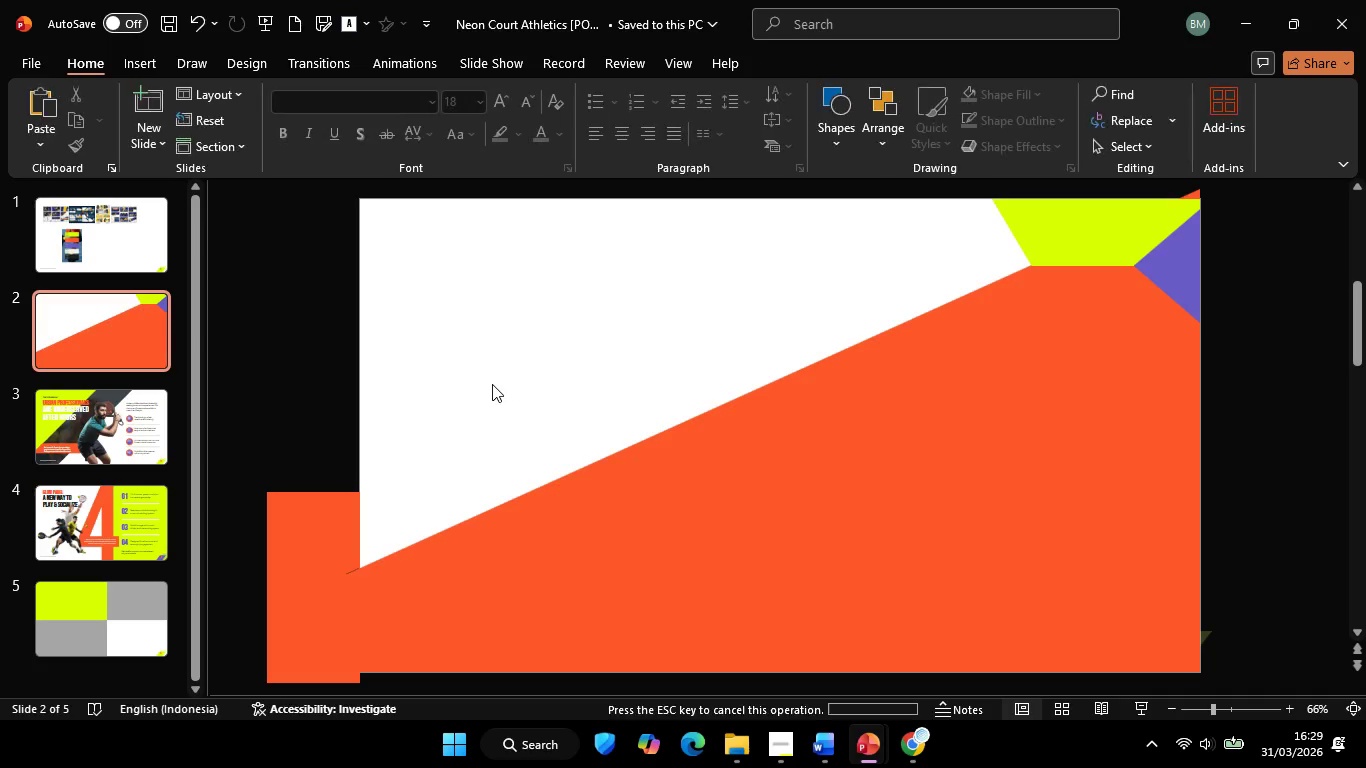 
left_click_drag(start_coordinate=[505, 378], to_coordinate=[178, 755])
 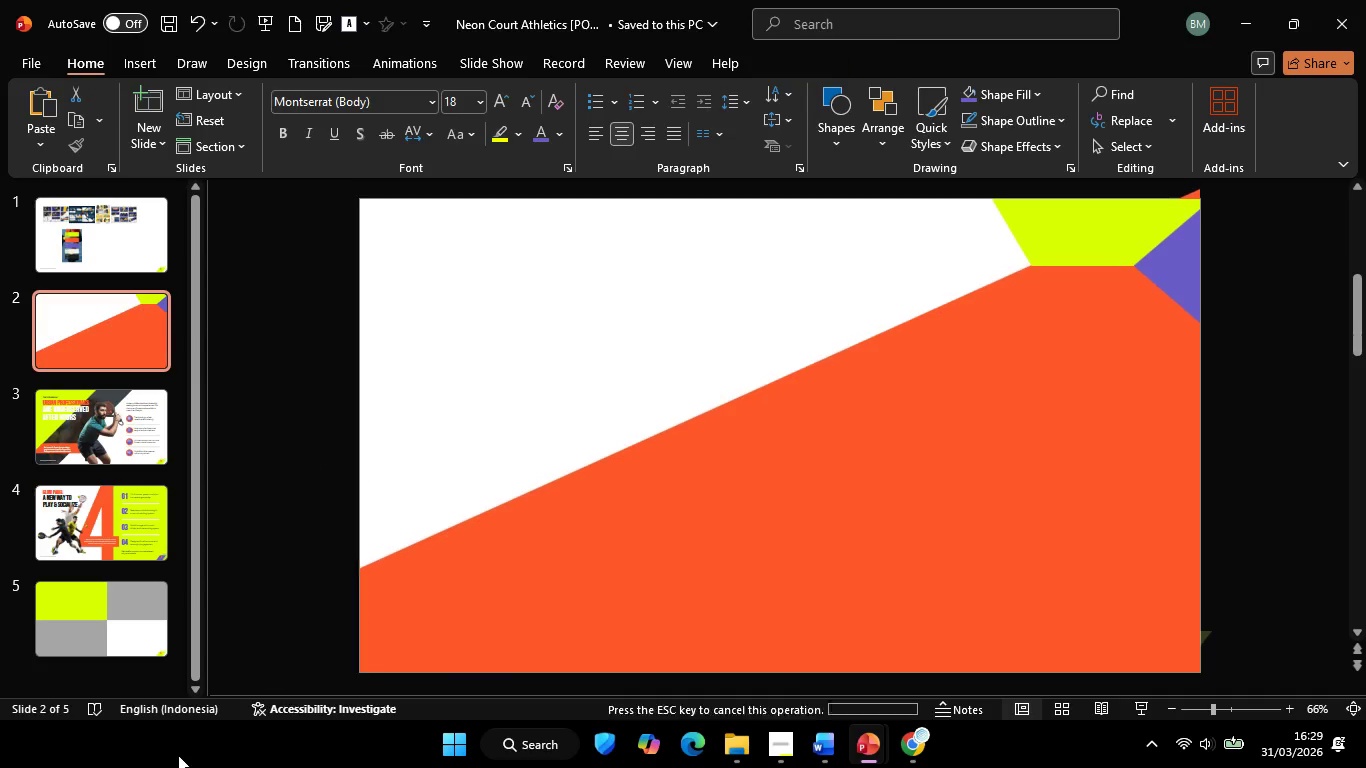 
key(Backspace)
 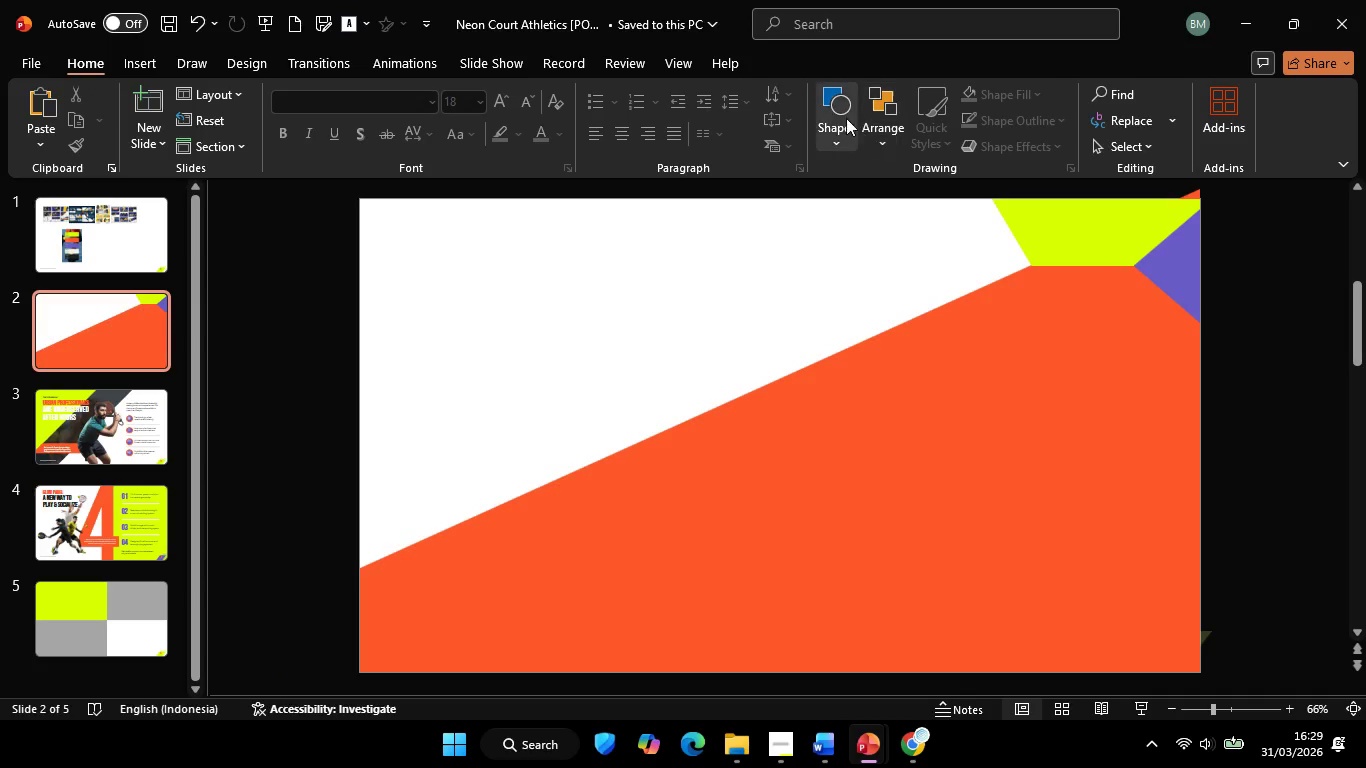 
left_click([830, 105])
 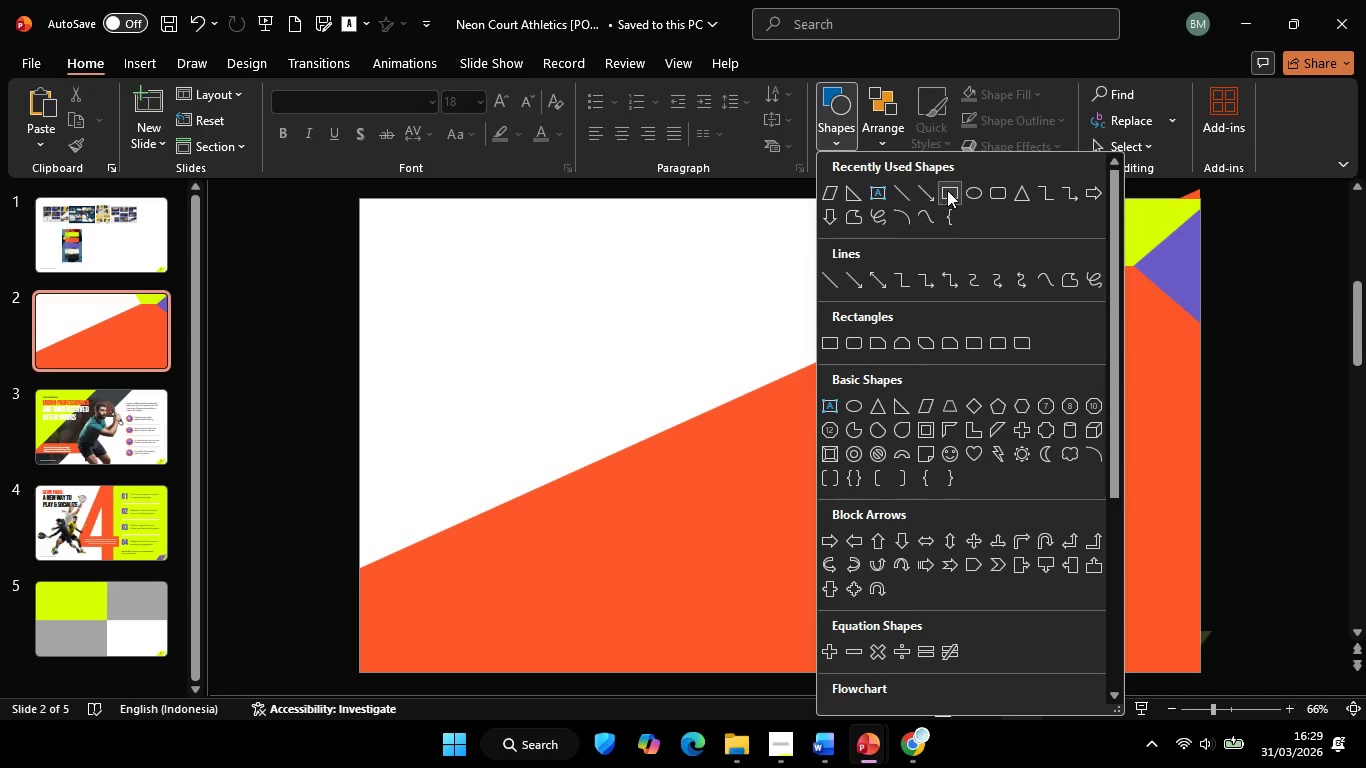 
left_click([947, 190])
 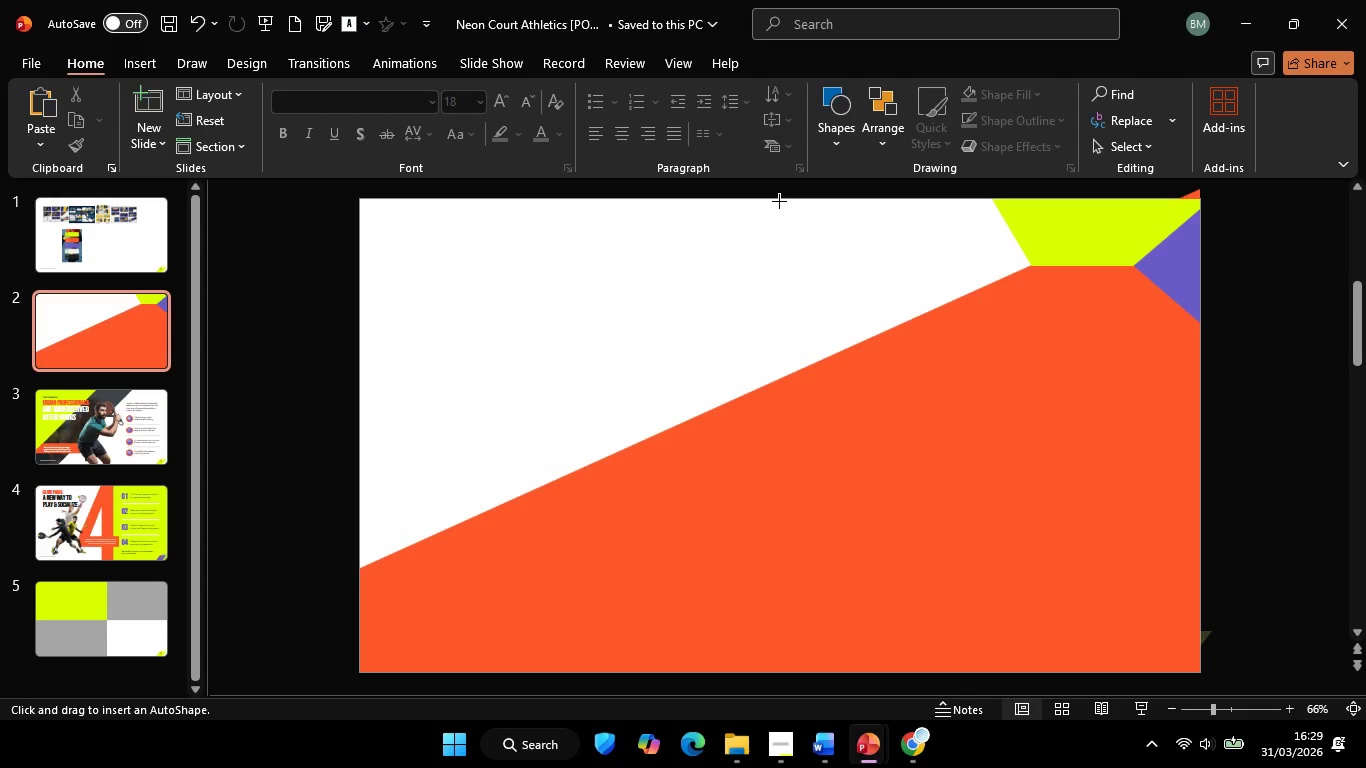 
left_click_drag(start_coordinate=[779, 201], to_coordinate=[1293, 161])
 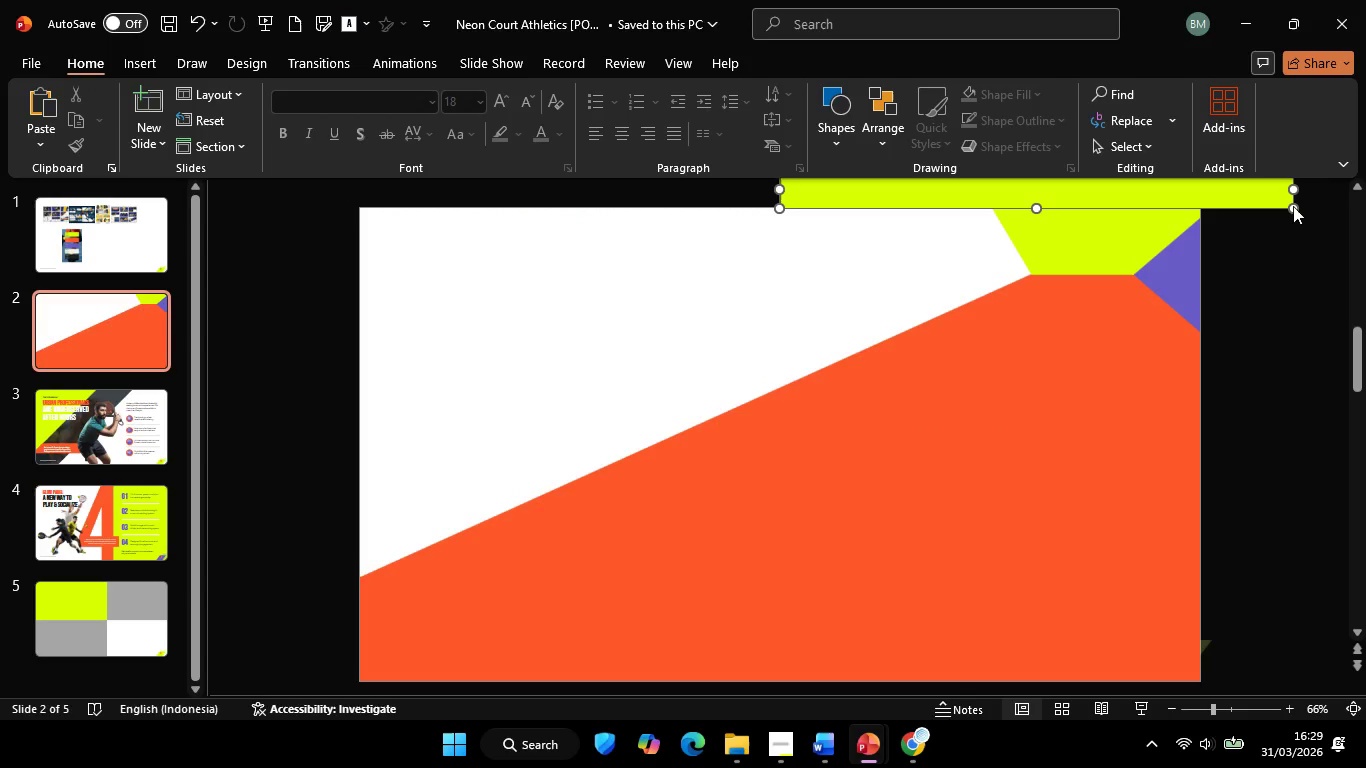 
hold_key(key=ControlLeft, duration=0.72)
scroll: coordinate [1231, 269], scroll_direction: up, amount: 3.0
 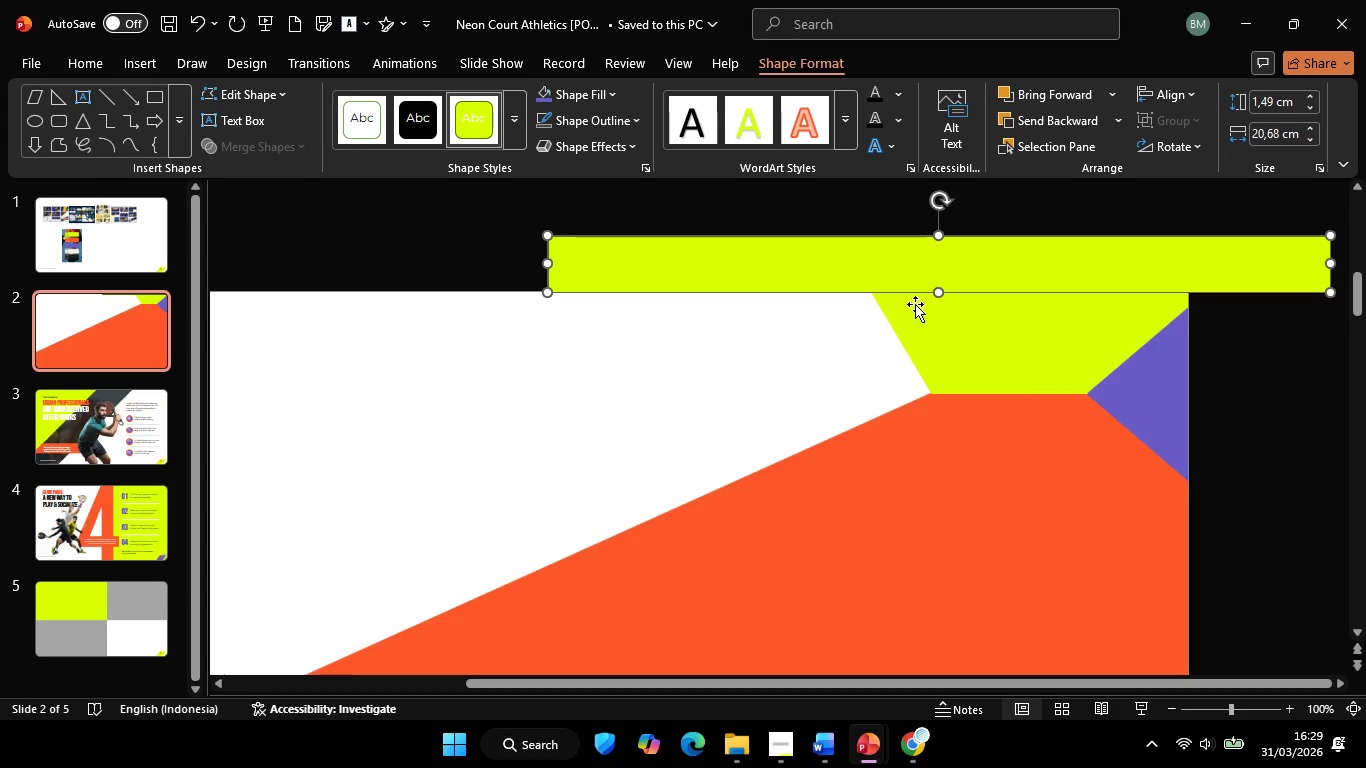 
hold_key(key=ShiftLeft, duration=2.34)
 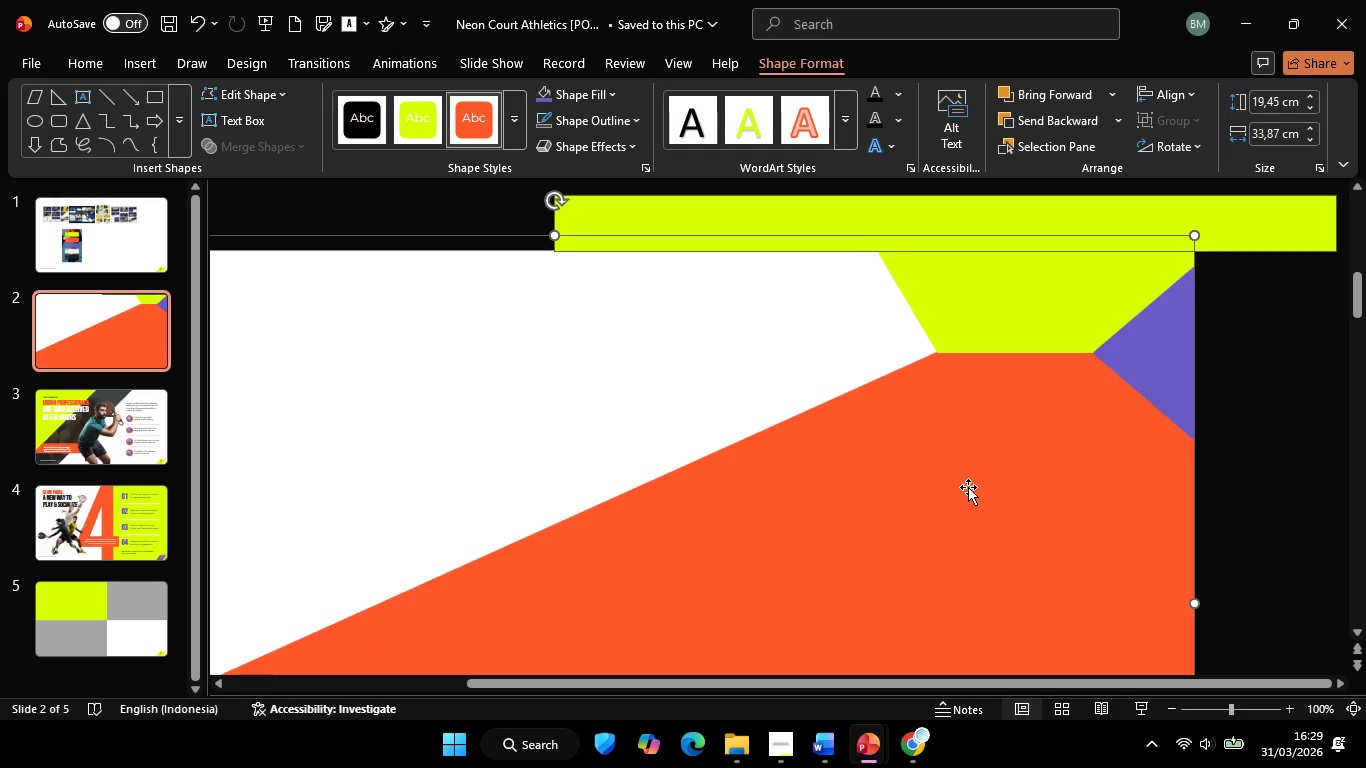 
left_click([968, 487])
 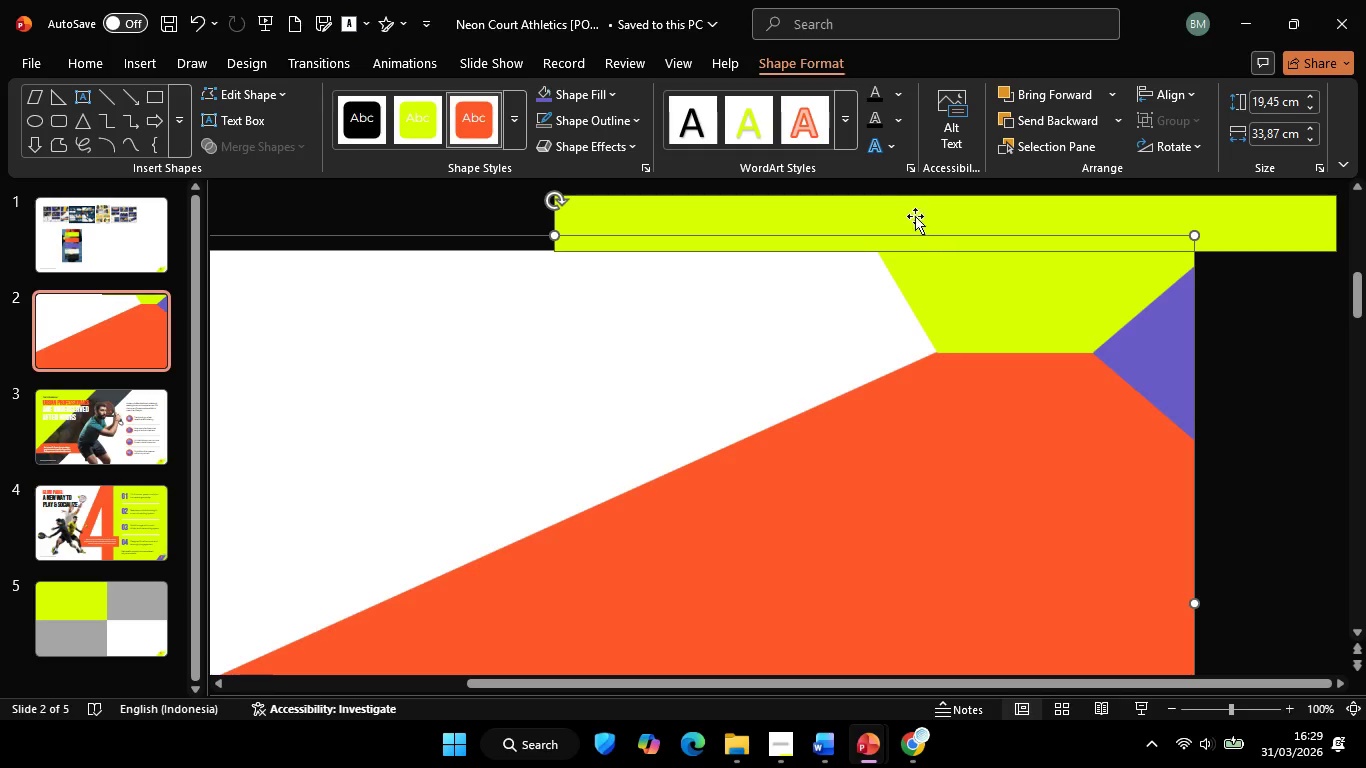 
hold_key(key=ShiftLeft, duration=0.59)
left_click([909, 205])
 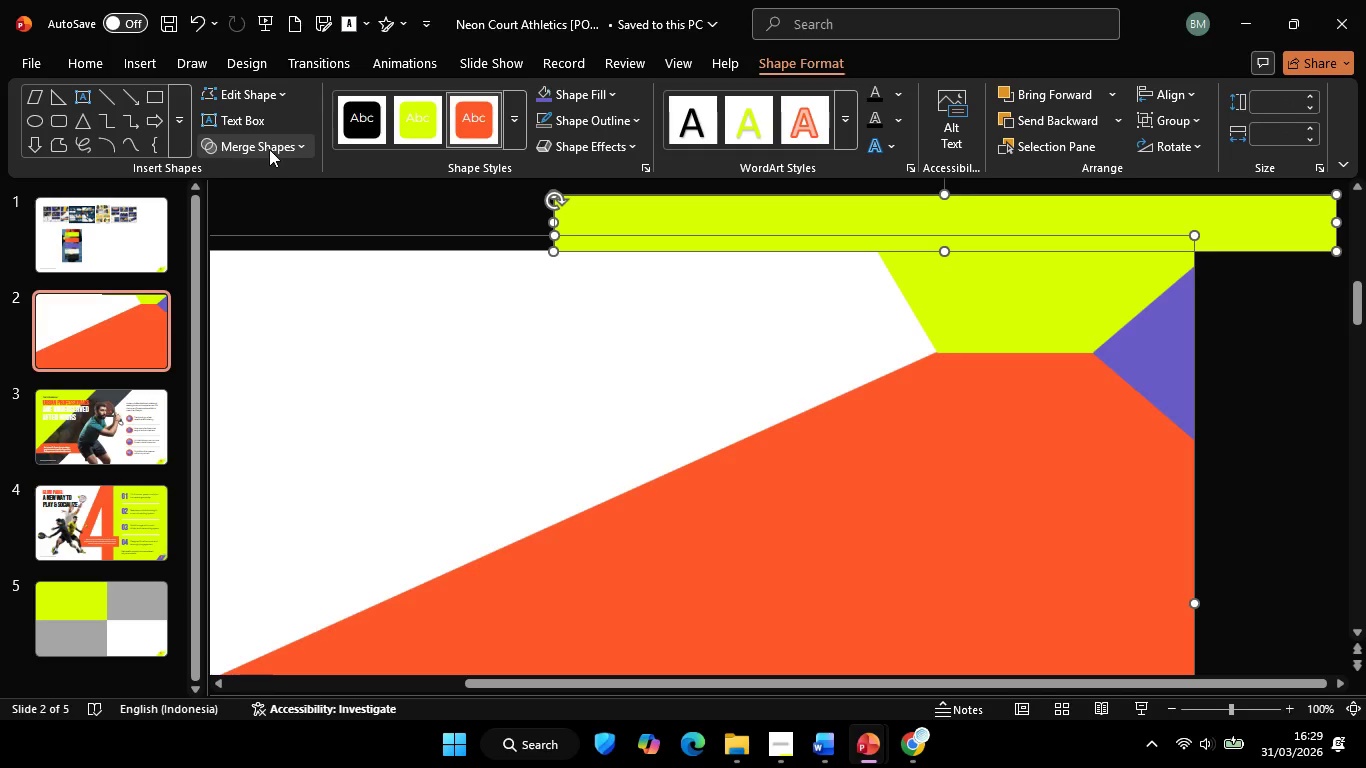 
left_click([269, 149])
 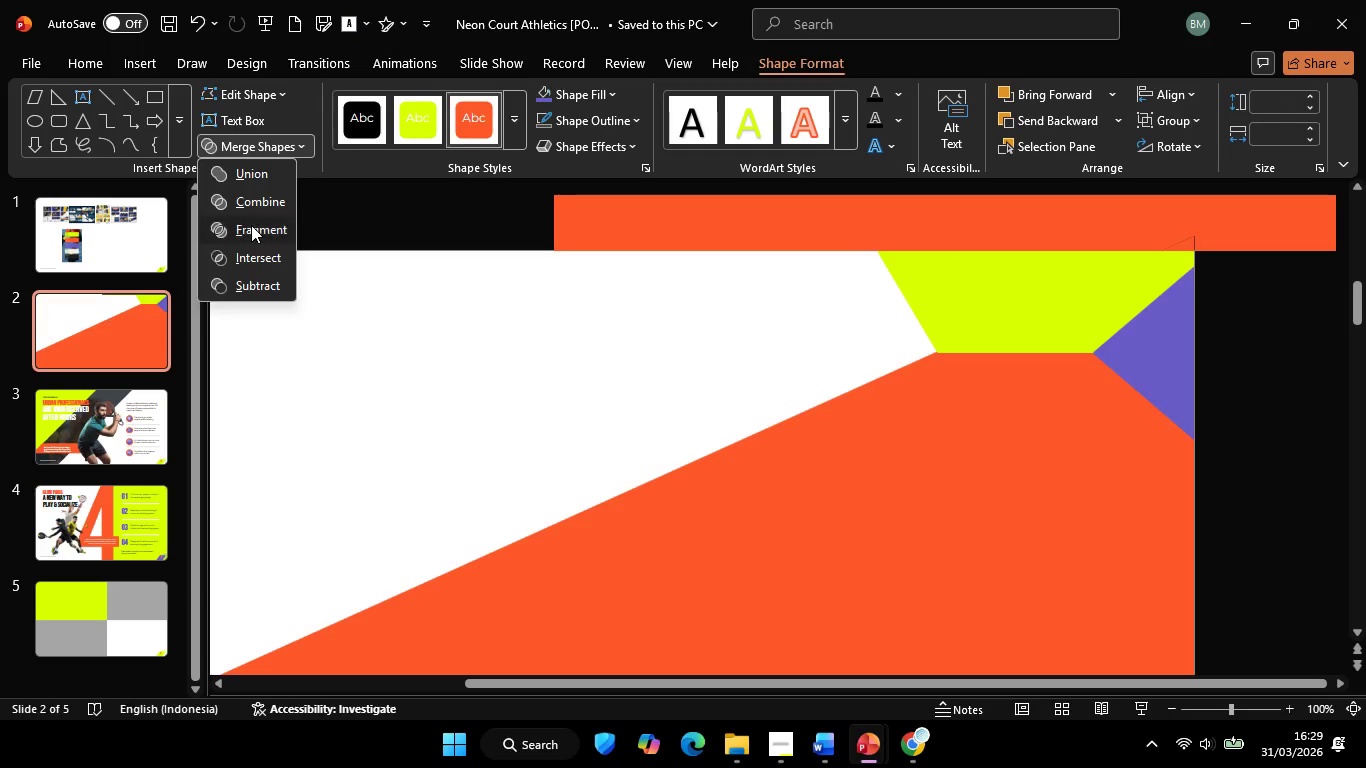 
left_click([251, 225])
 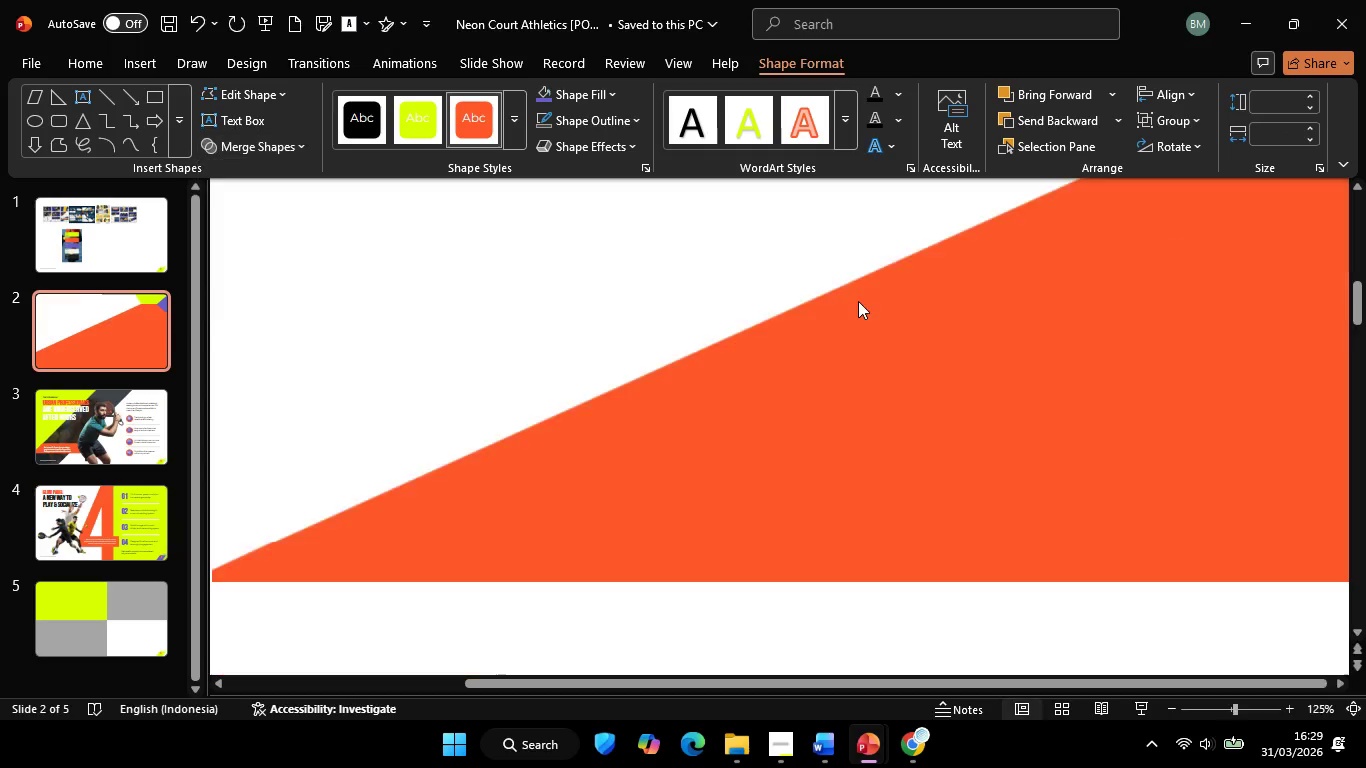 
hold_key(key=ControlLeft, duration=0.62)
 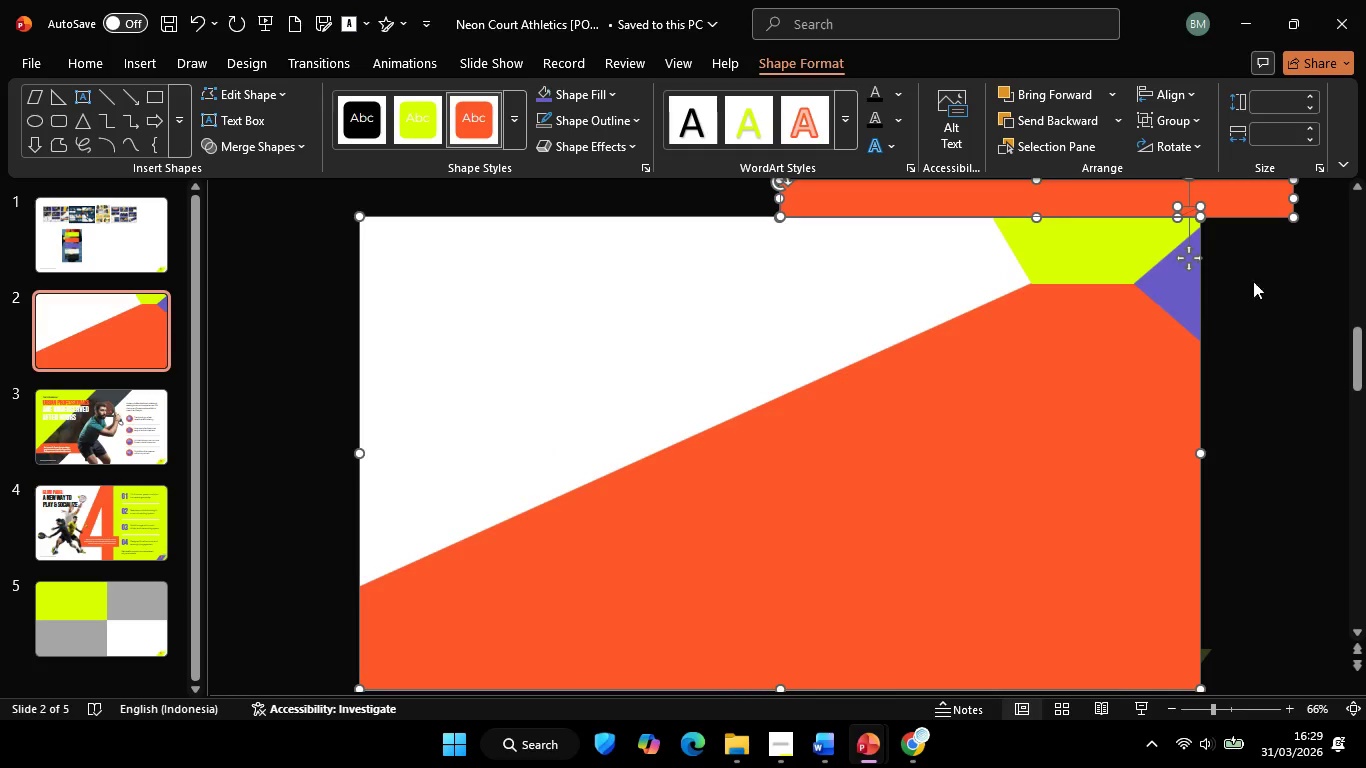 
key(Control+ControlLeft)
 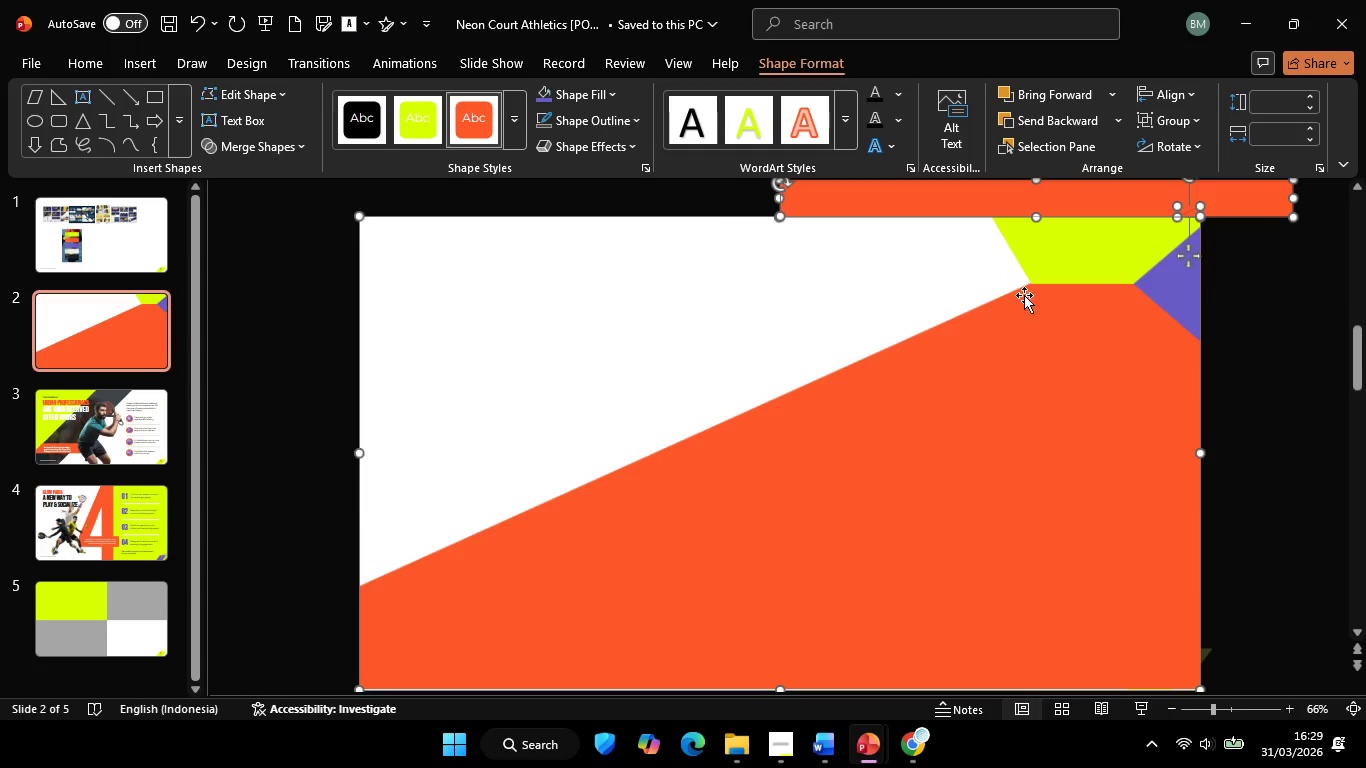 
scroll: coordinate [1024, 295], scroll_direction: down, amount: 3.0
 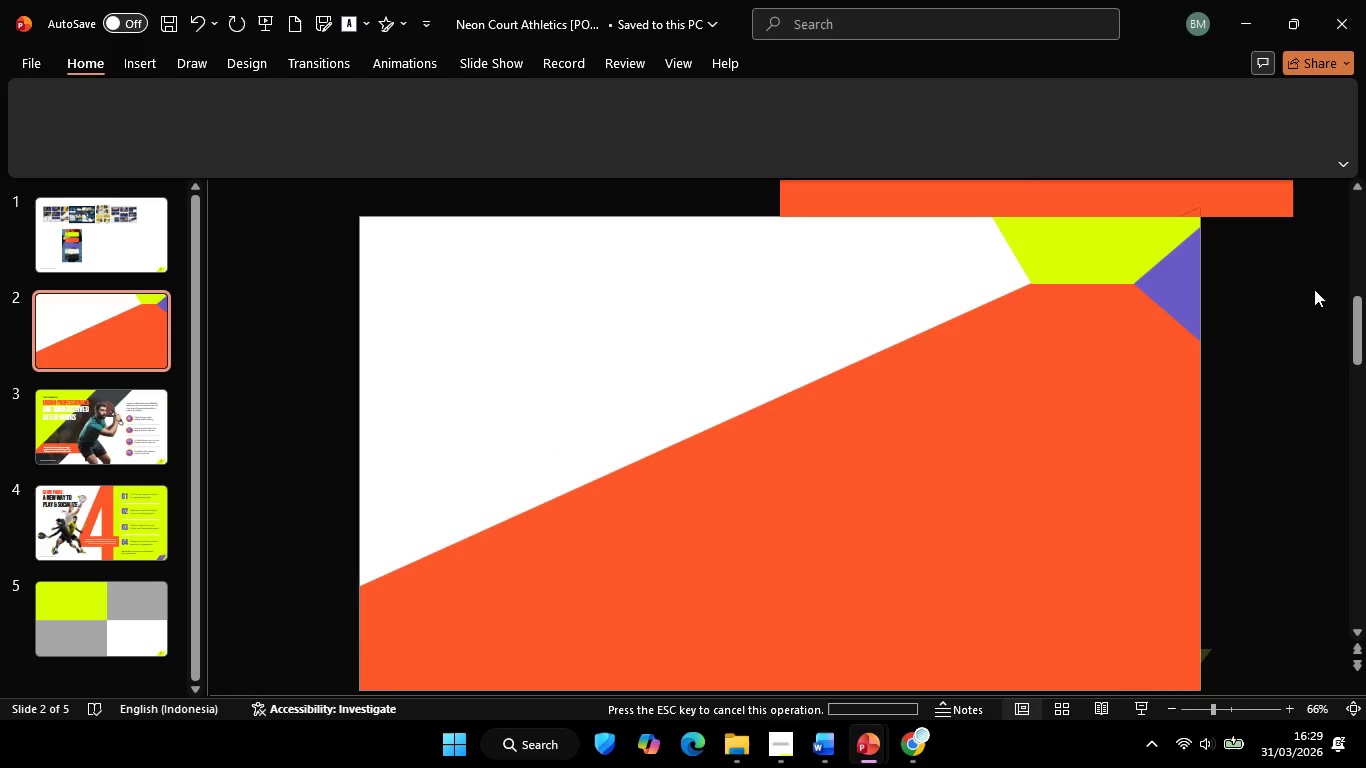 
left_click_drag(start_coordinate=[1318, 293], to_coordinate=[637, 86])
 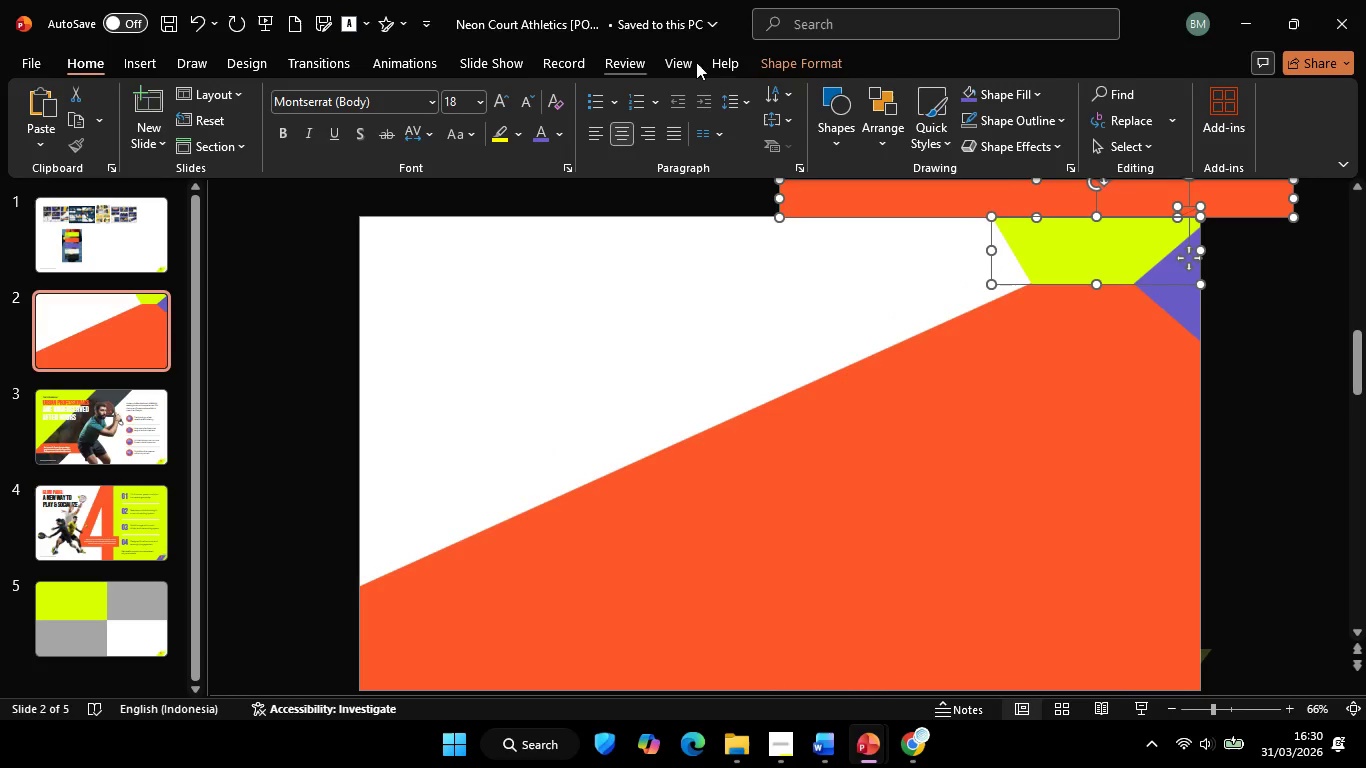 
hold_key(key=ShiftLeft, duration=0.91)
left_click([1093, 237])
 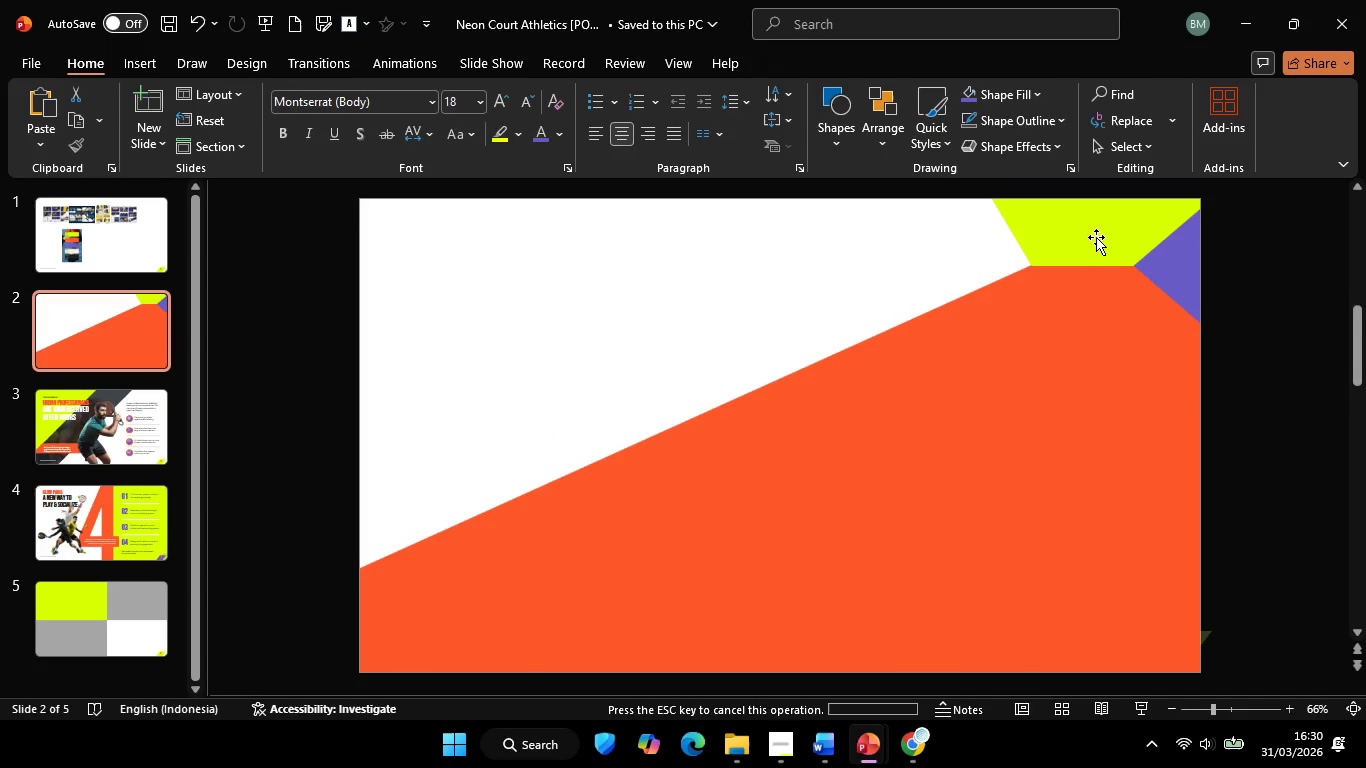 
key(Backspace)
 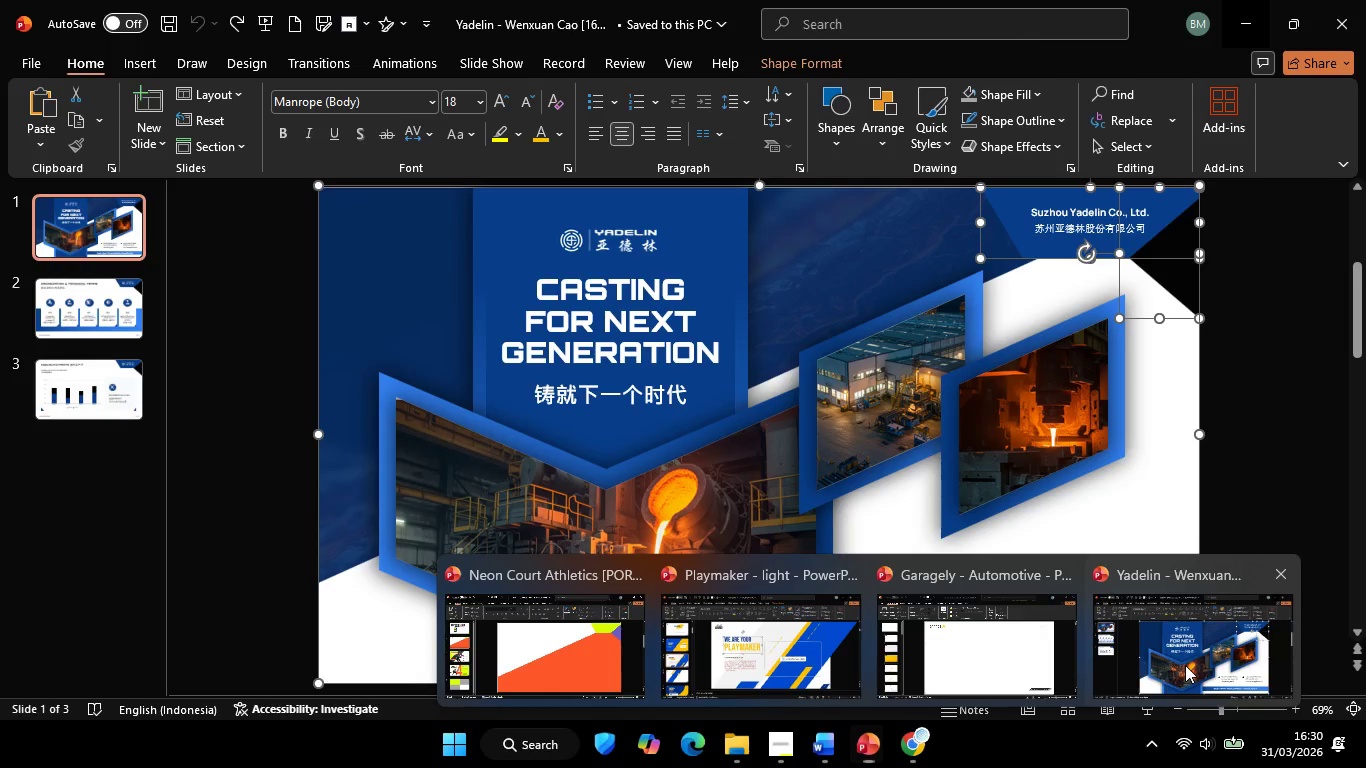 
left_click([741, 247])
 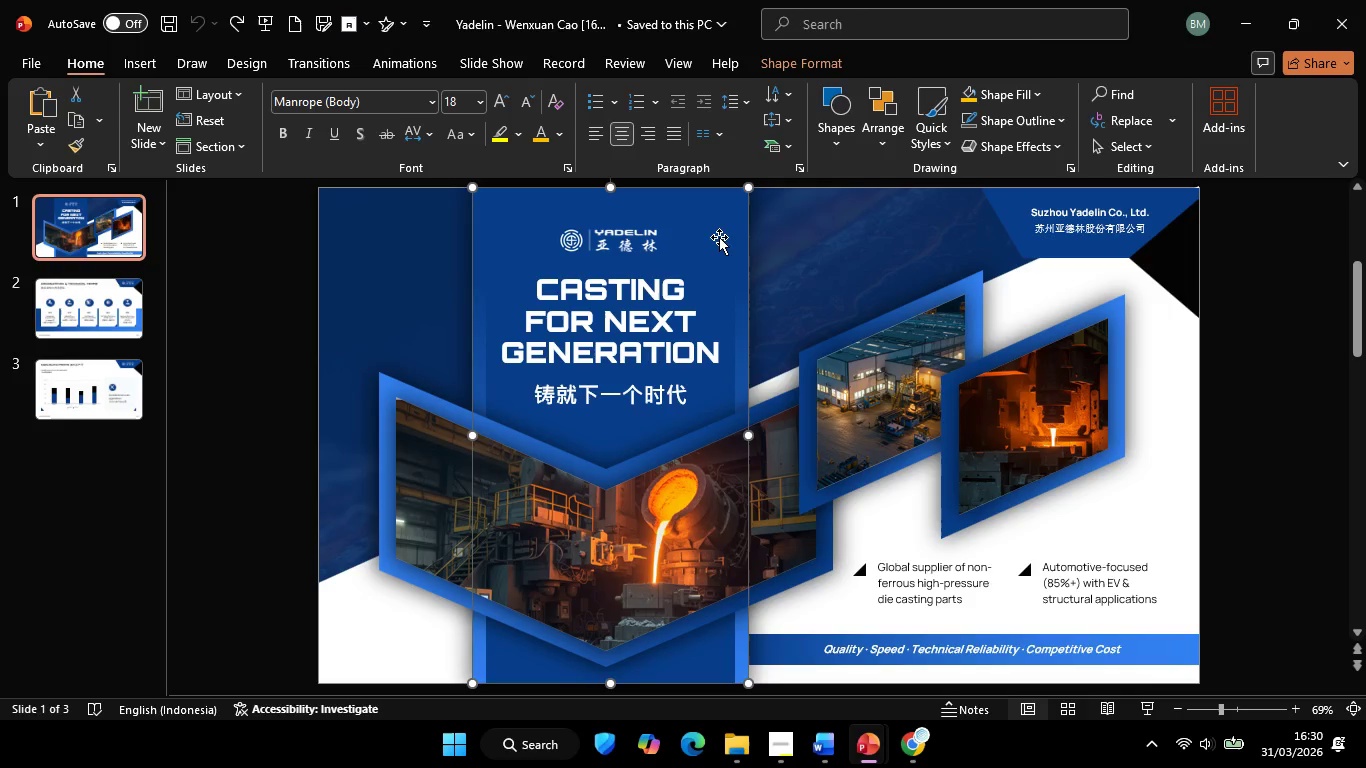 
hold_key(key=ShiftLeft, duration=0.75)
left_click([716, 235])
 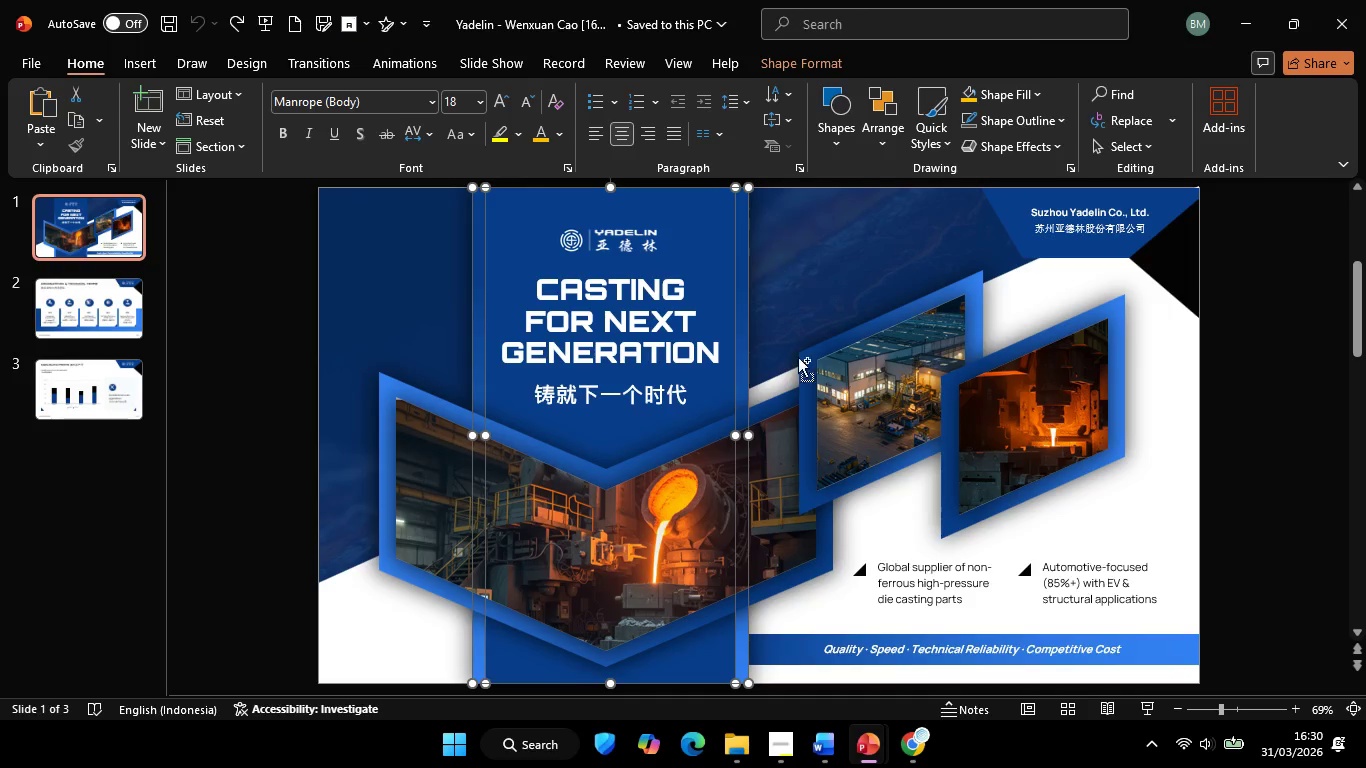 
key(Control+C)
 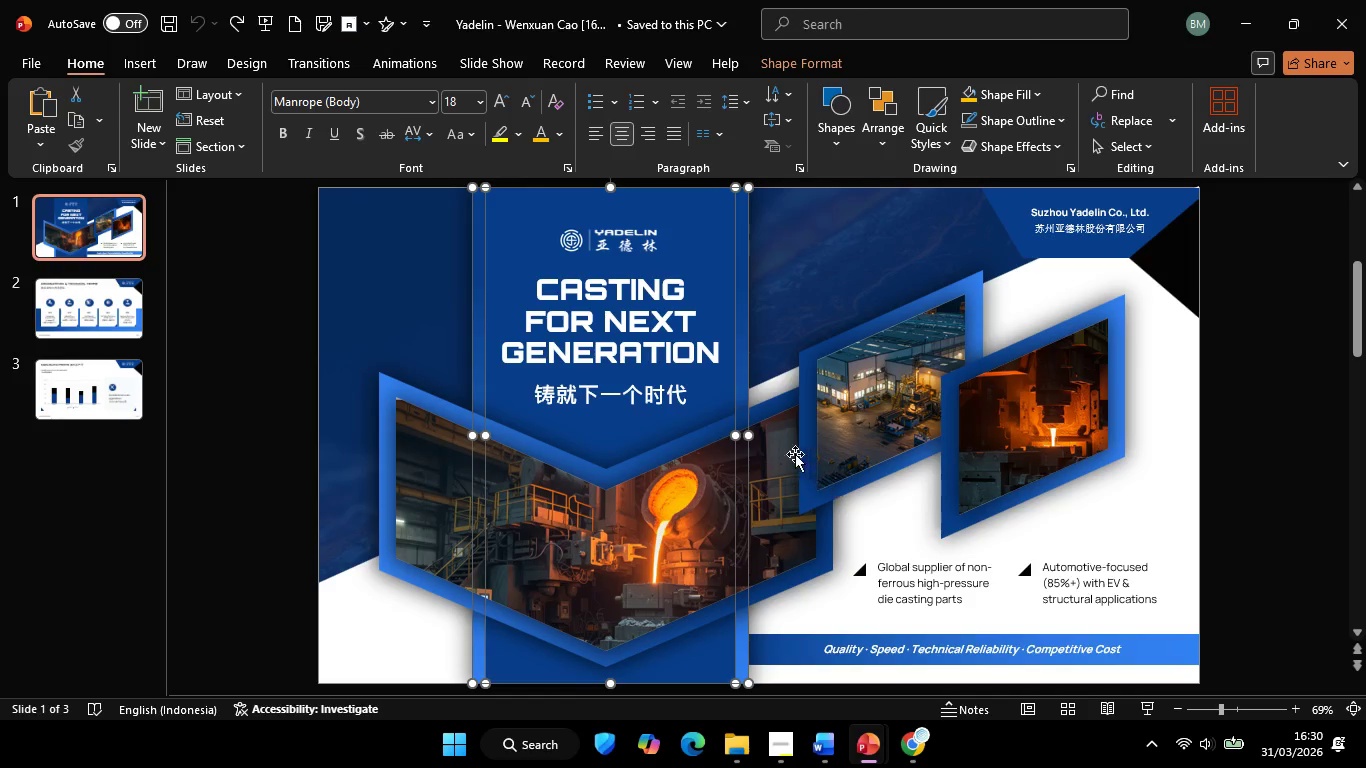 
hold_key(key=ShiftLeft, duration=0.34)
 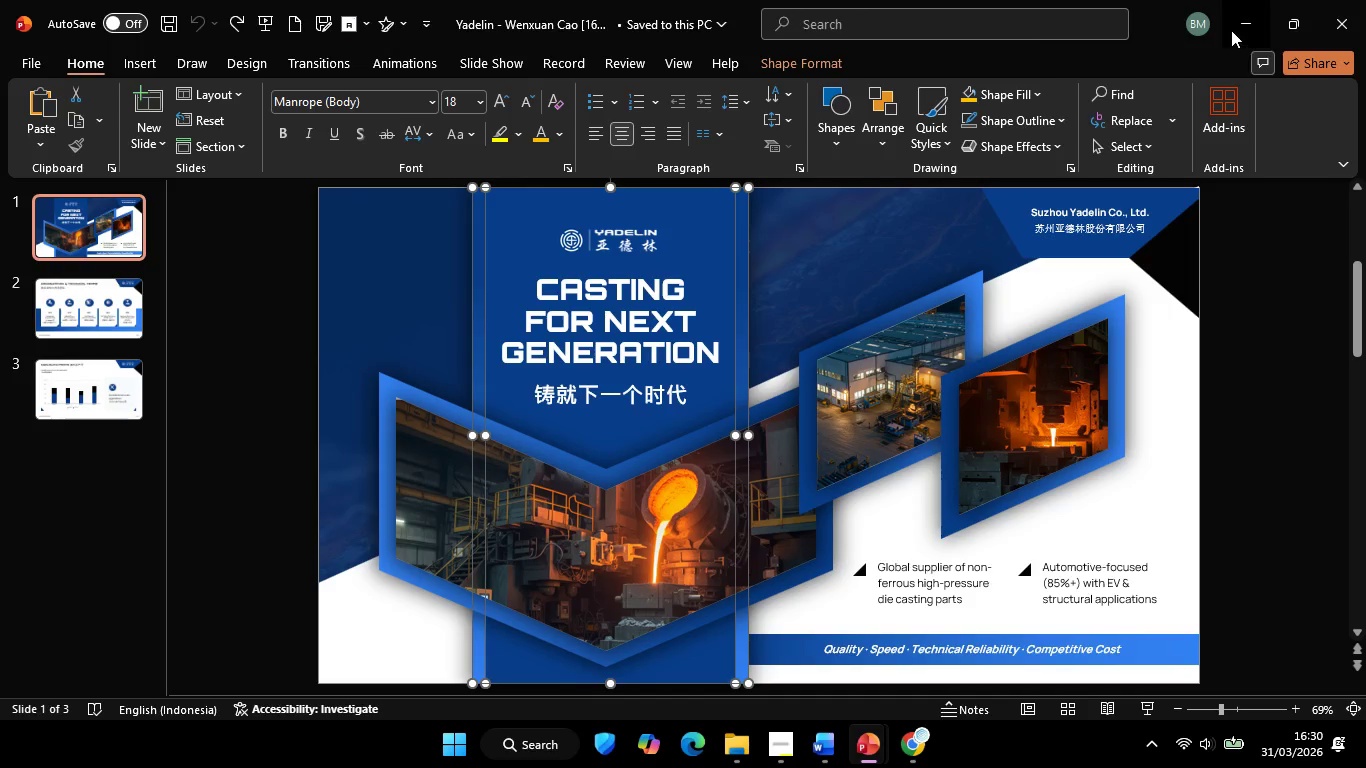 
left_click([1231, 30])
 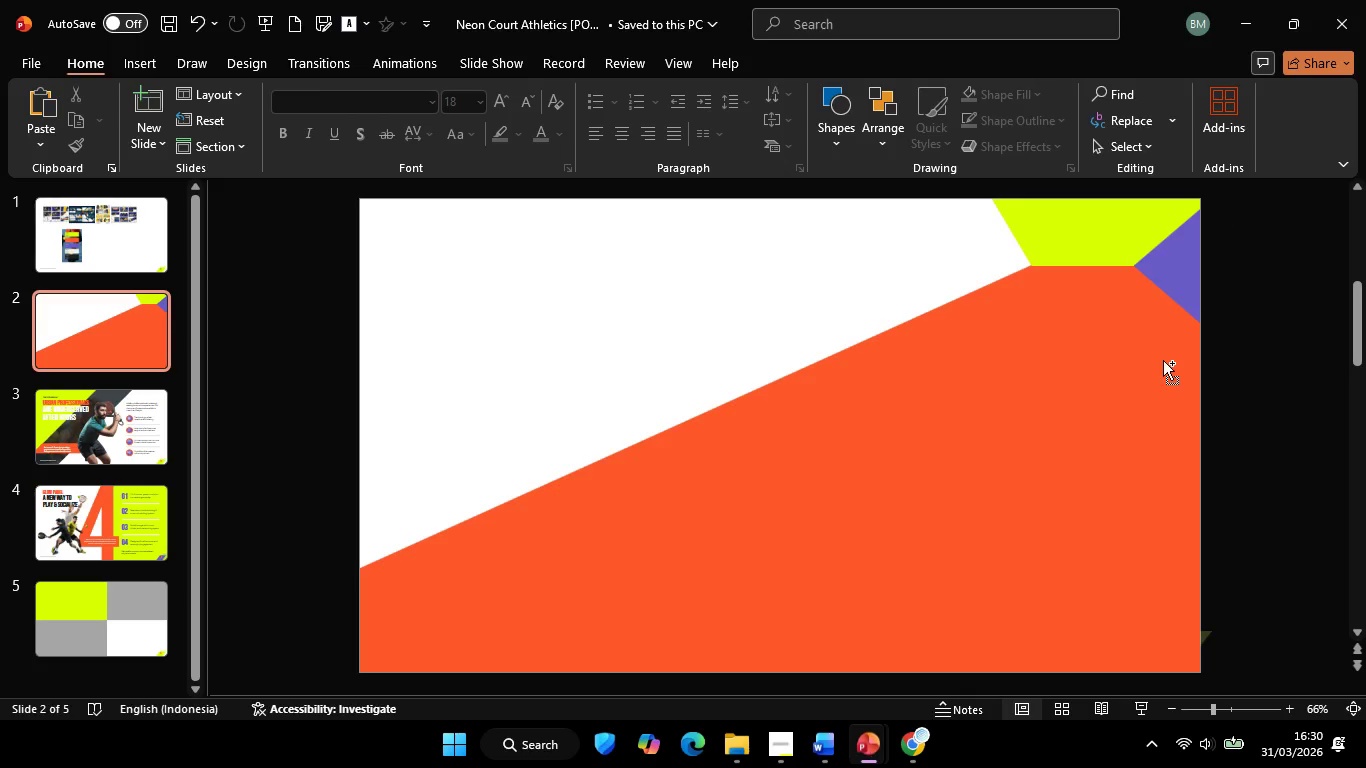 
key(Control+V)
 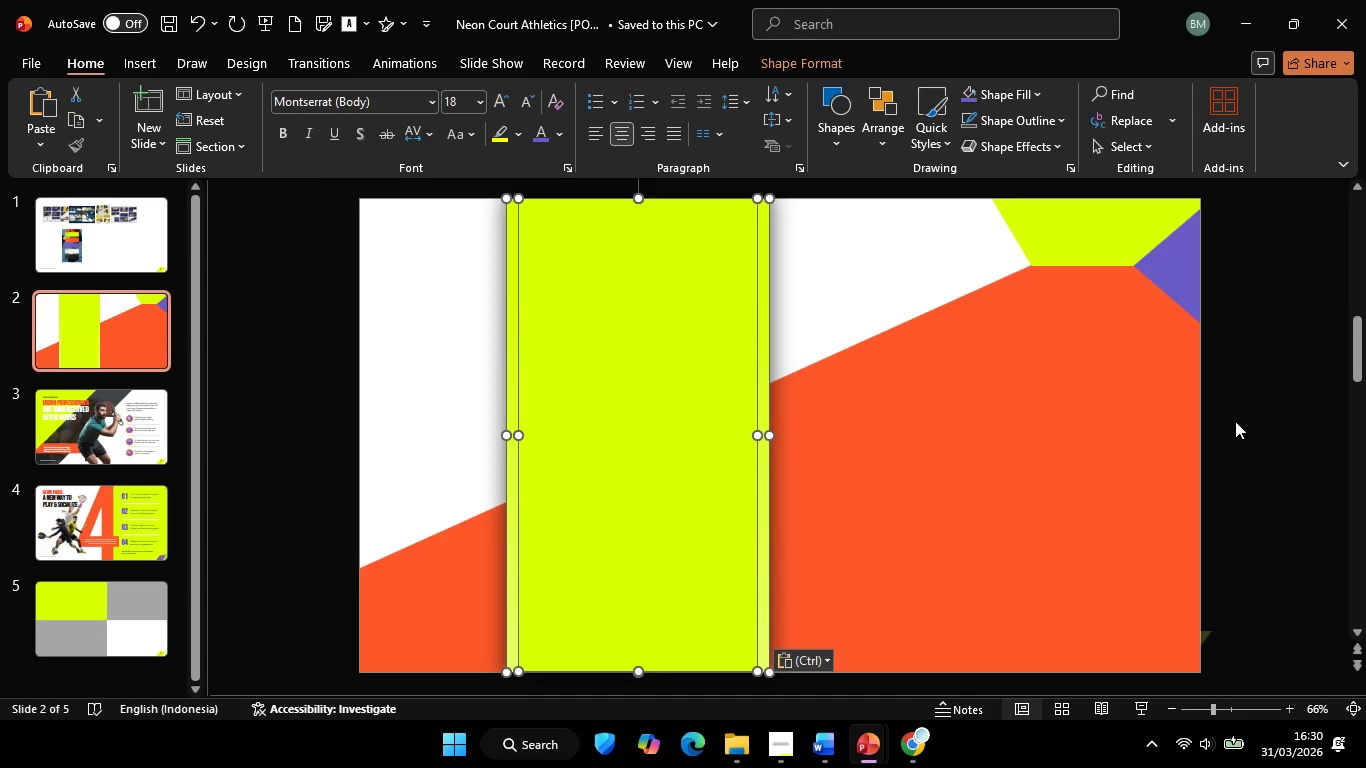 
left_click([1235, 421])
 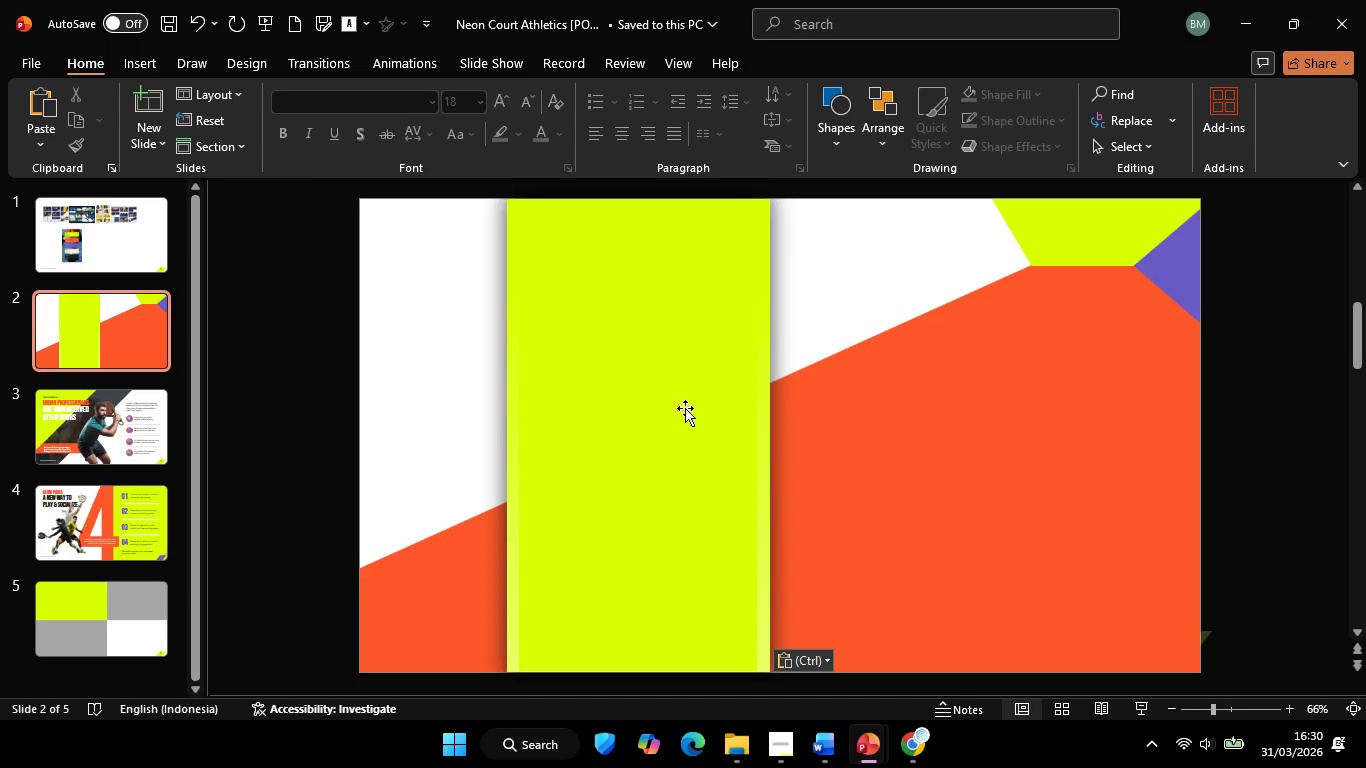 
left_click([685, 408])
 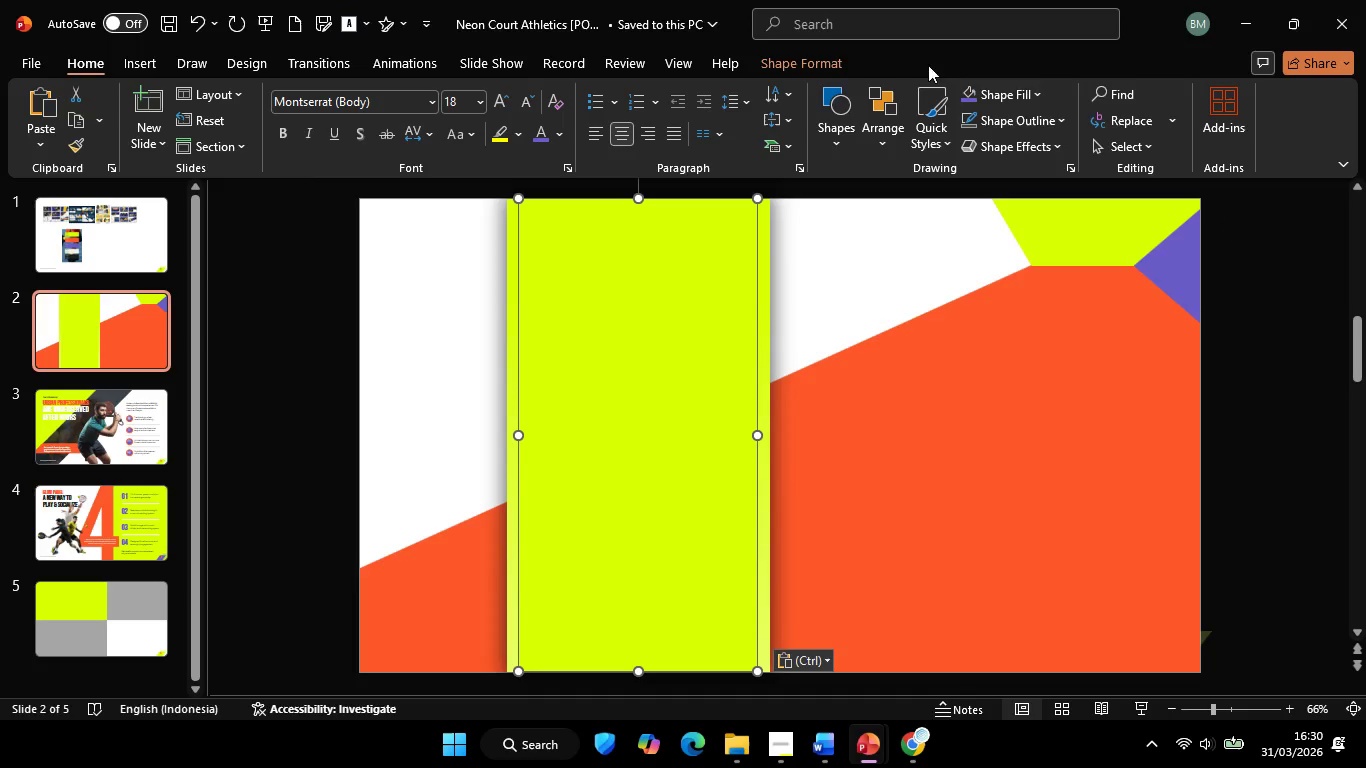 
left_click([999, 96])
 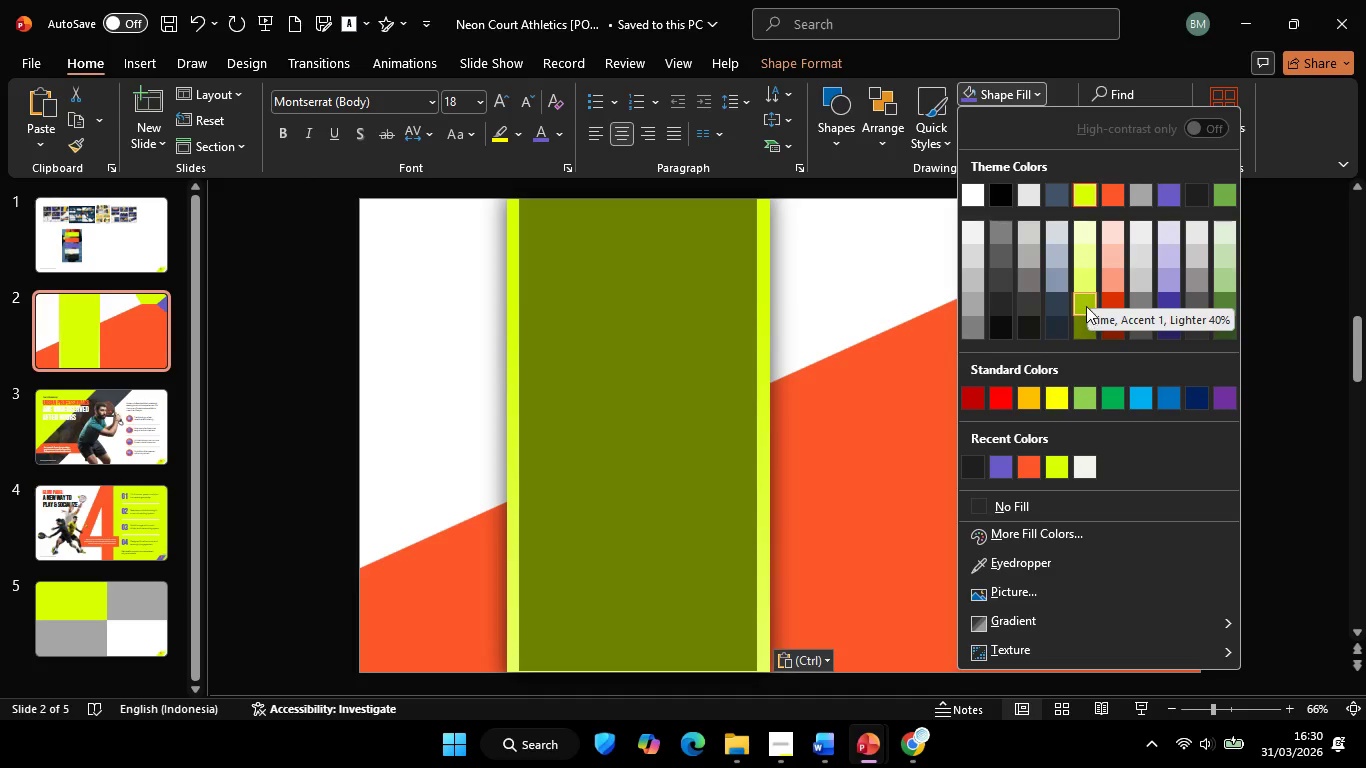 
wait(7.74)
 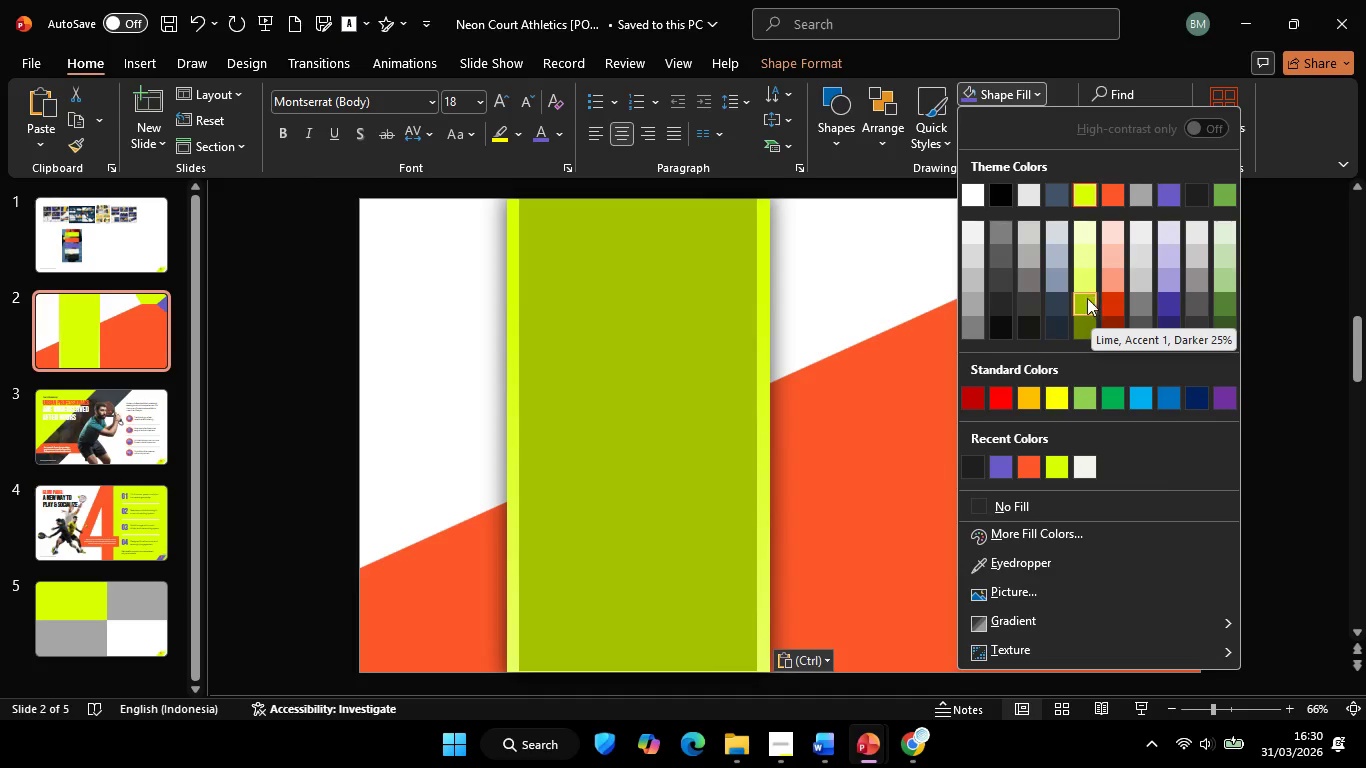 
left_click([1086, 305])
 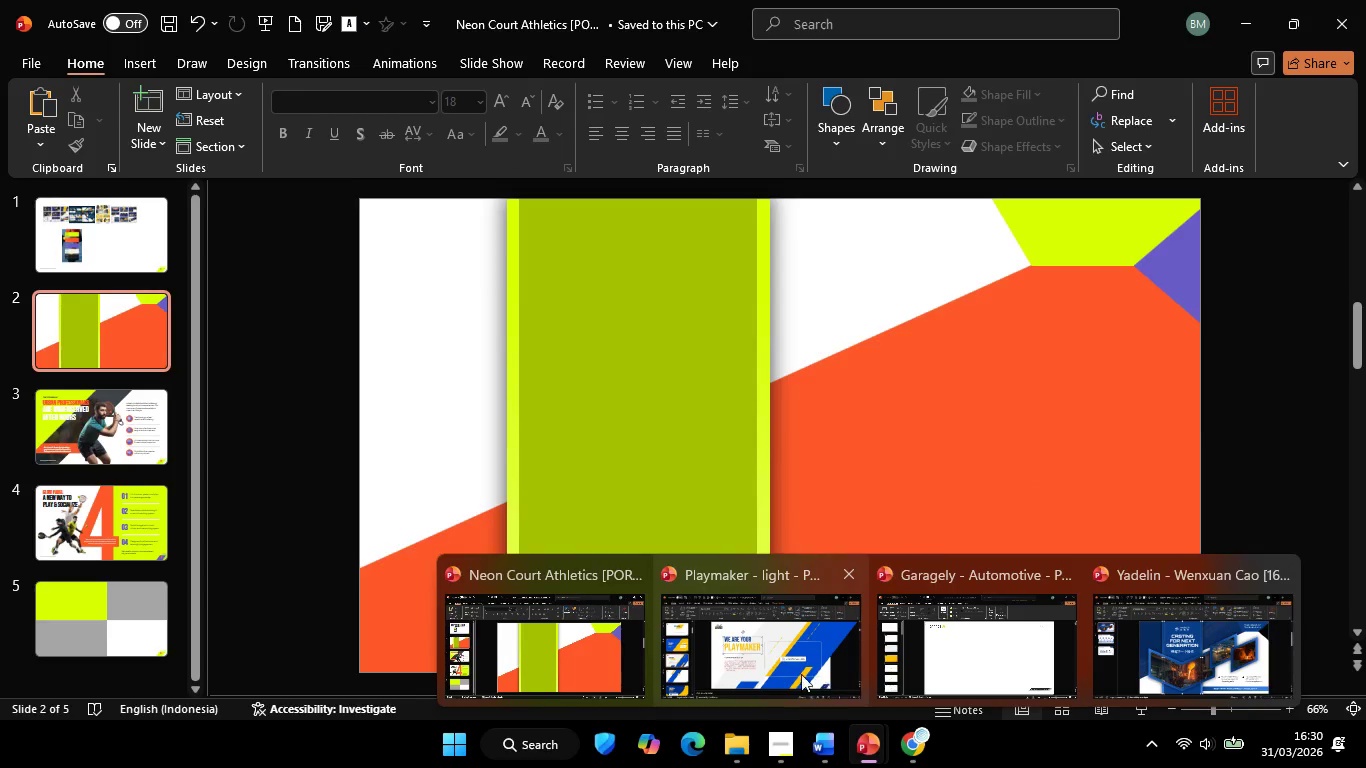 
left_click([1144, 661])
 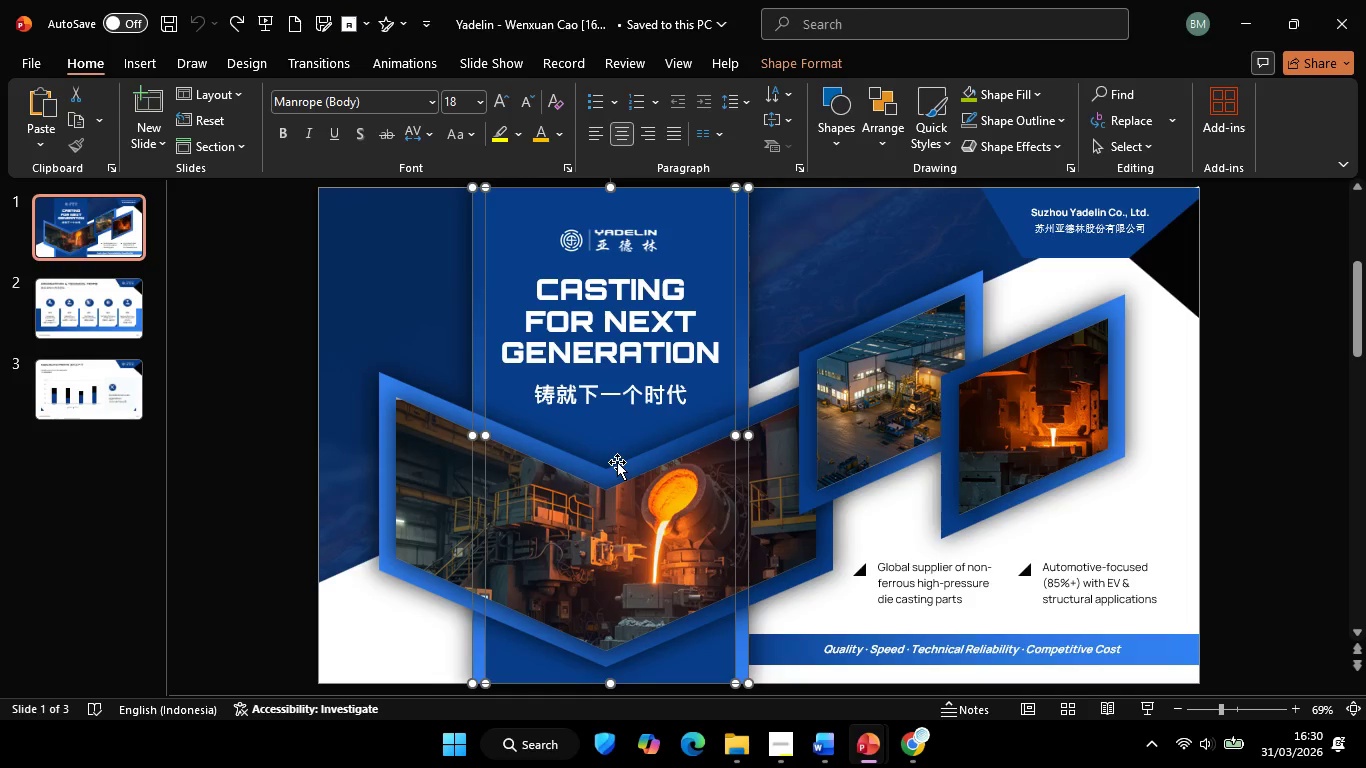 
left_click([617, 462])
 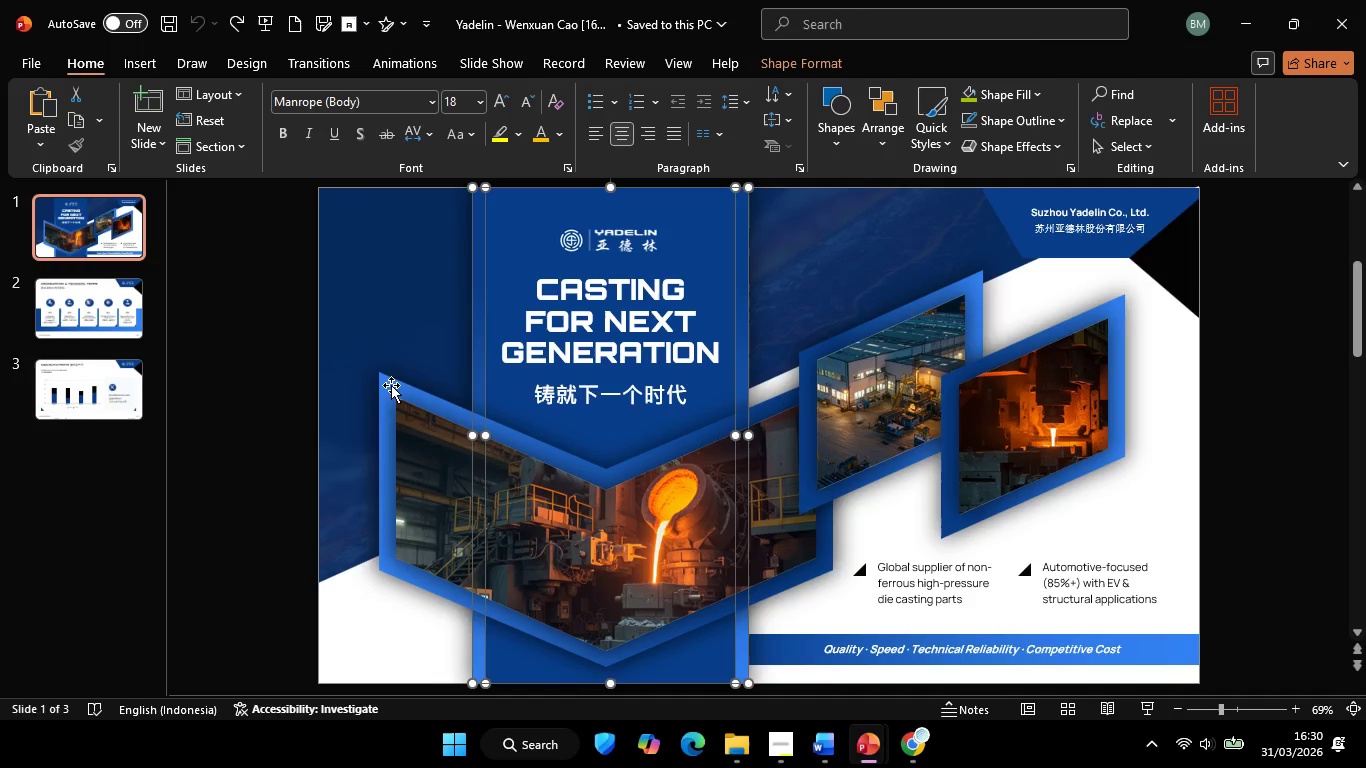 
left_click([388, 385])
 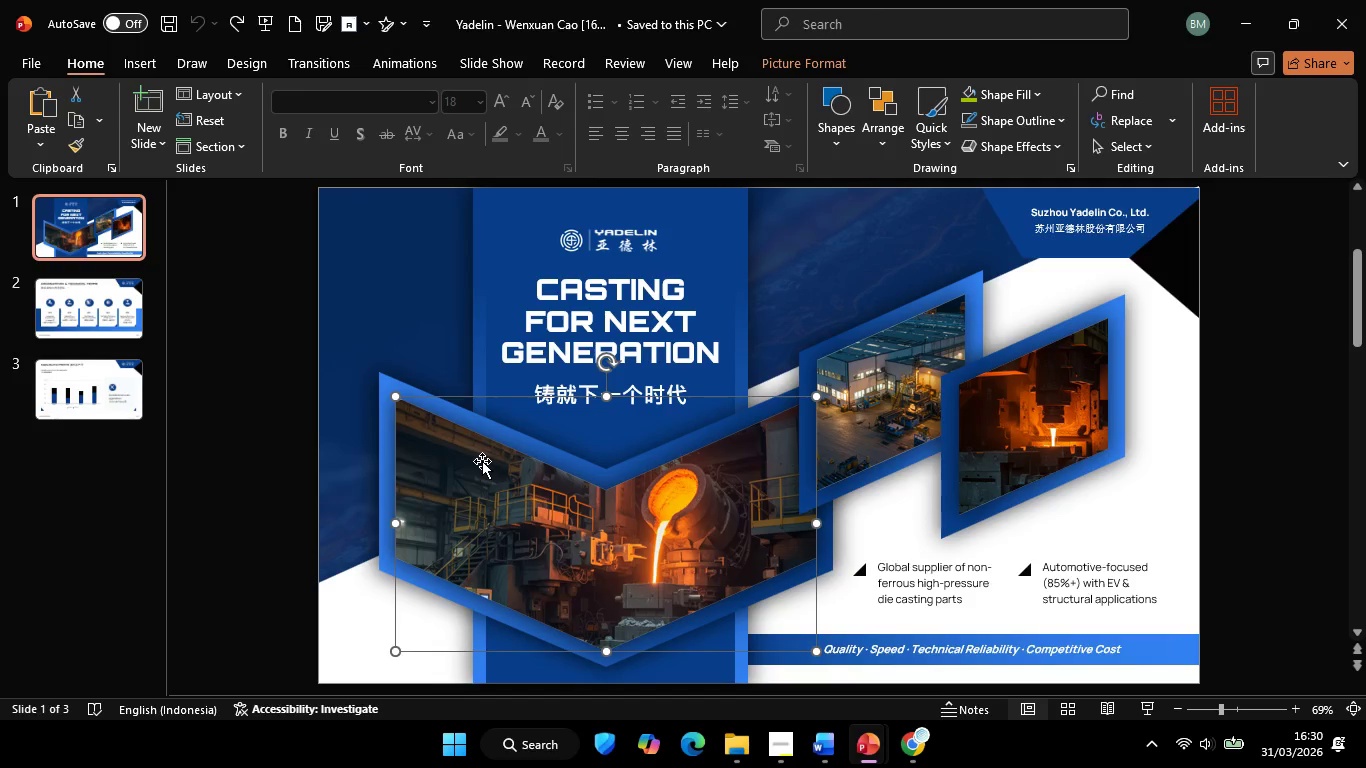 
key(Backspace)
 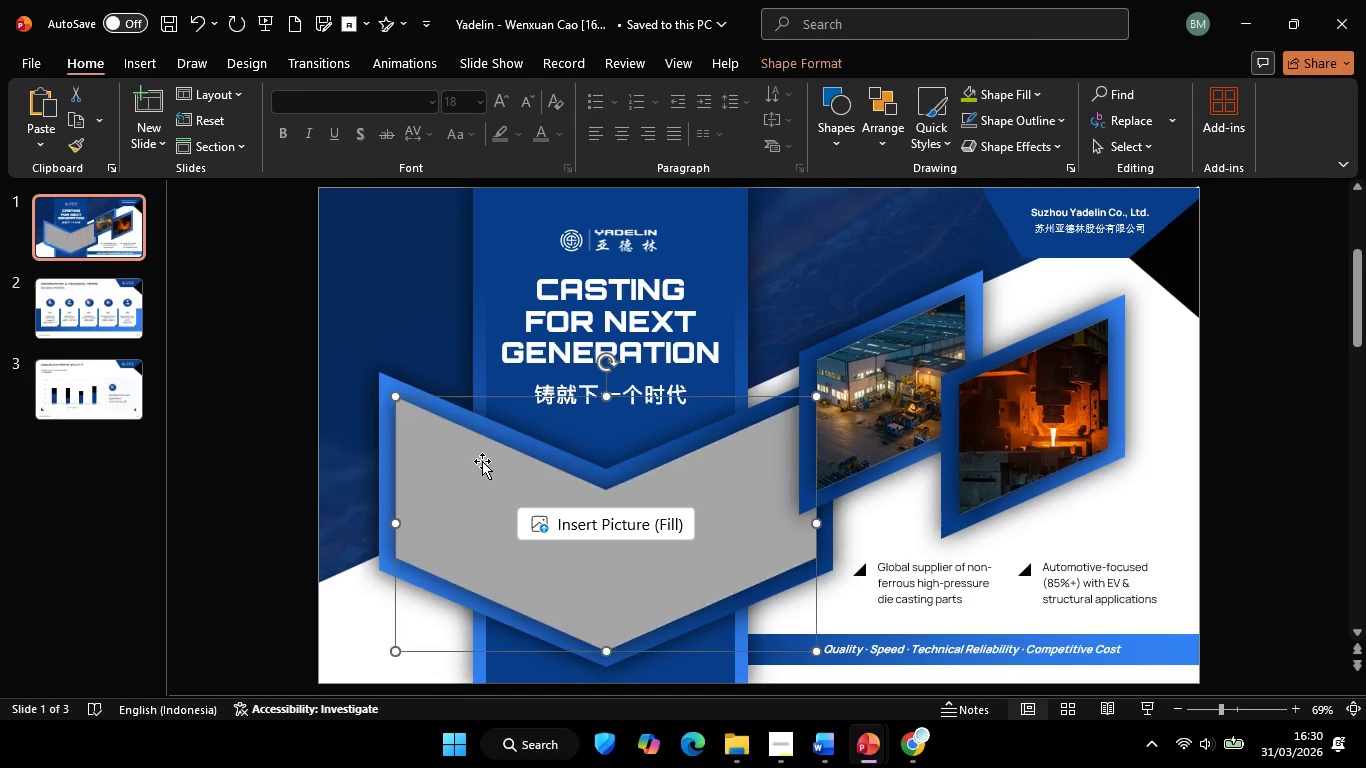 
left_click([482, 461])
 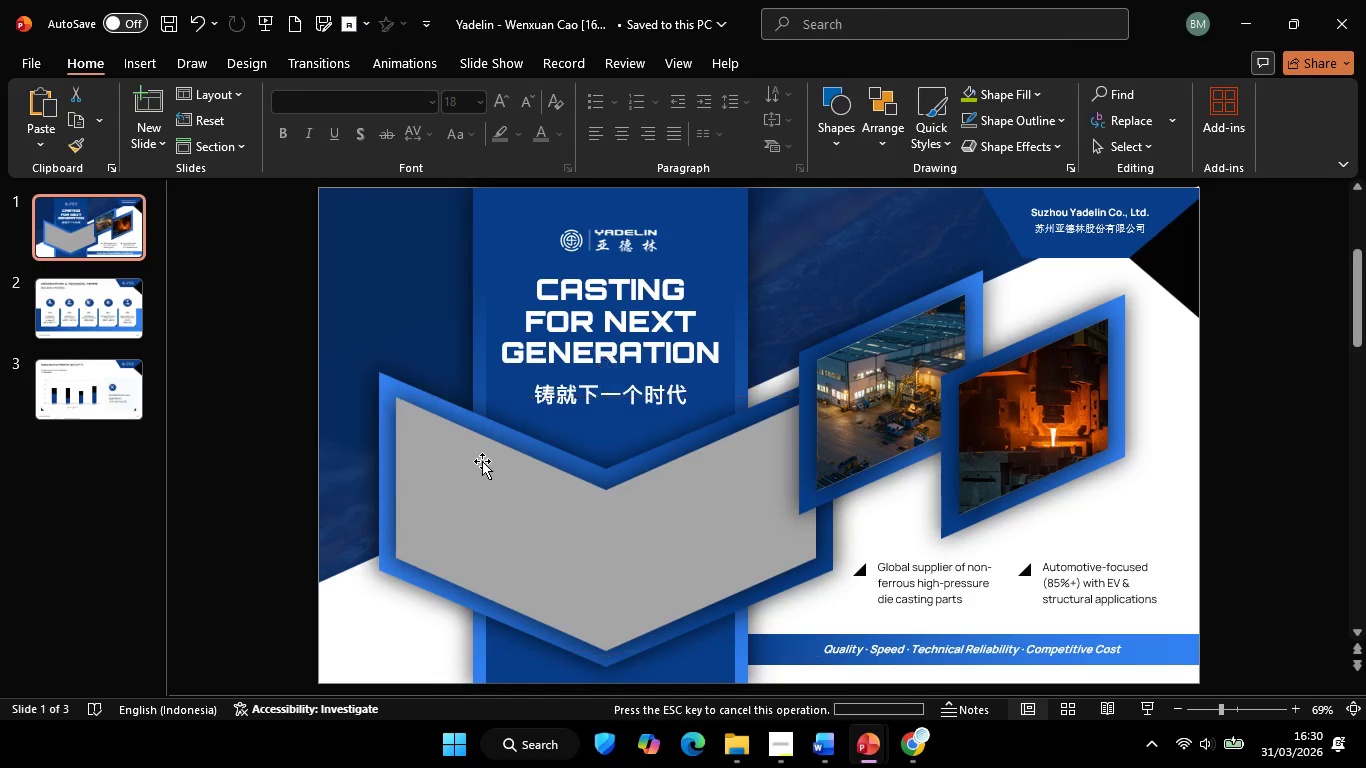 
key(Backspace)
 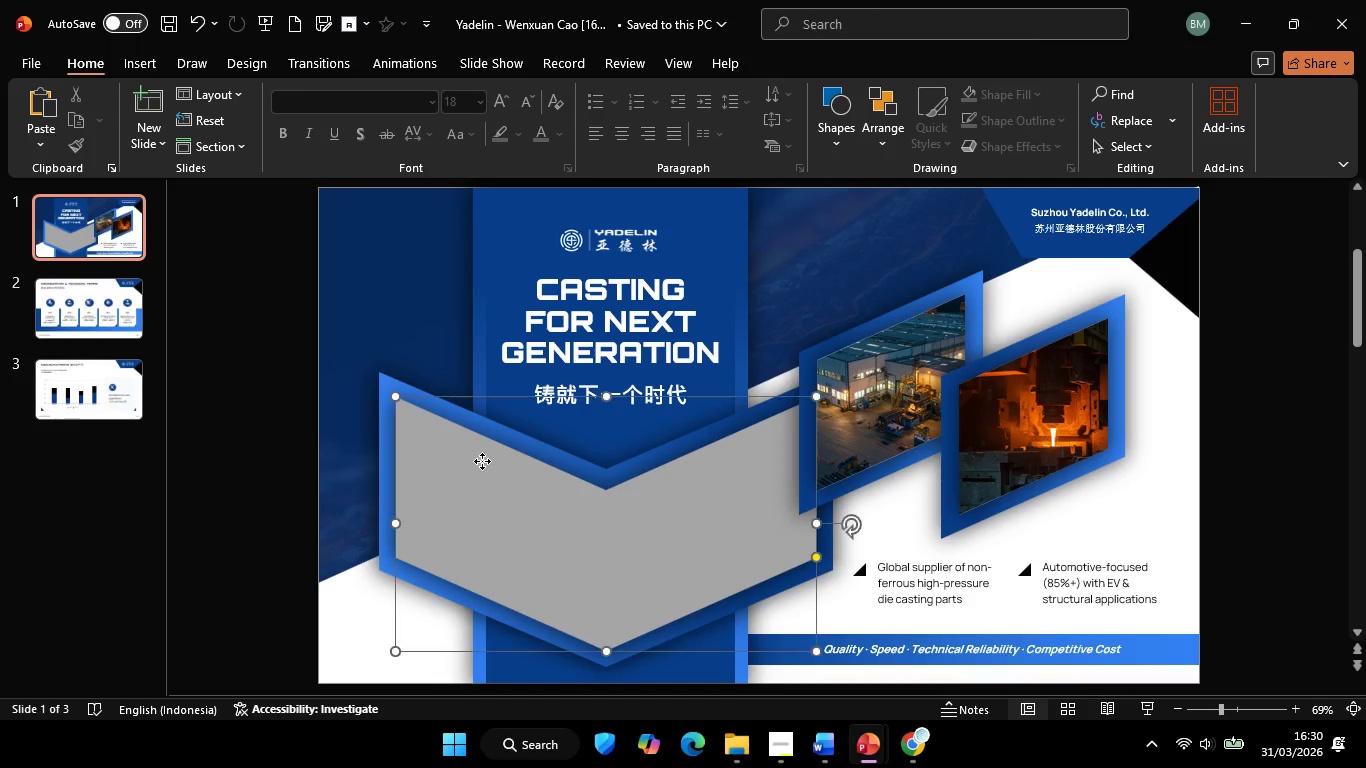 
left_click([482, 461])
 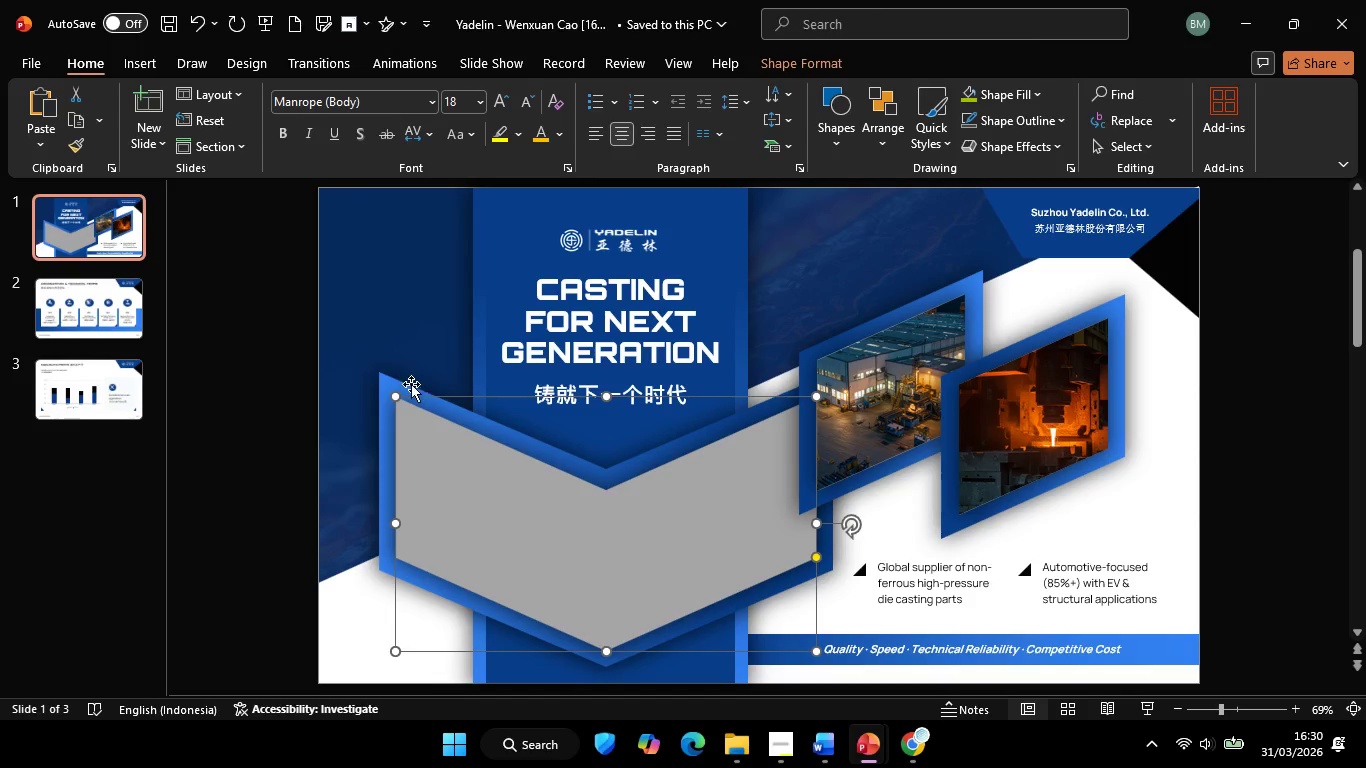 
hold_key(key=ShiftLeft, duration=0.78)
left_click([383, 381])
 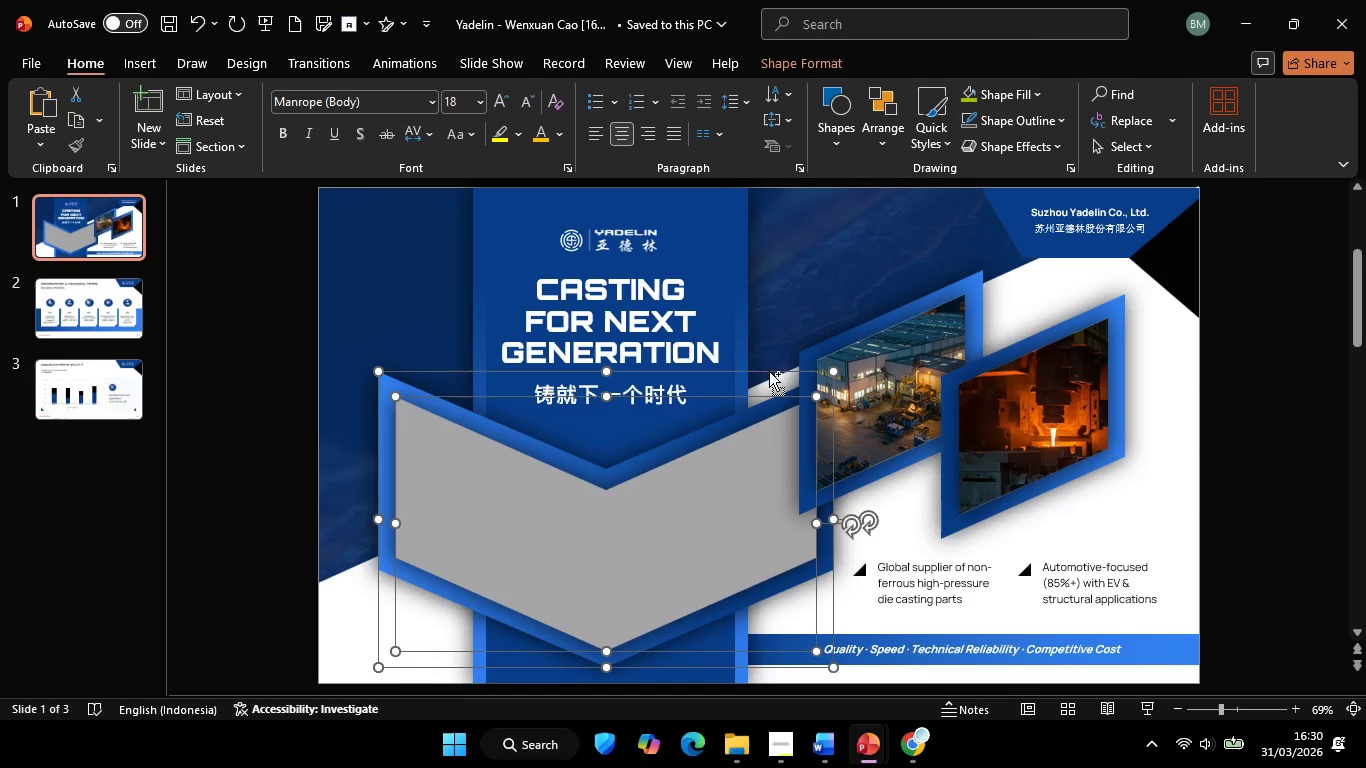 
key(Control+C)
 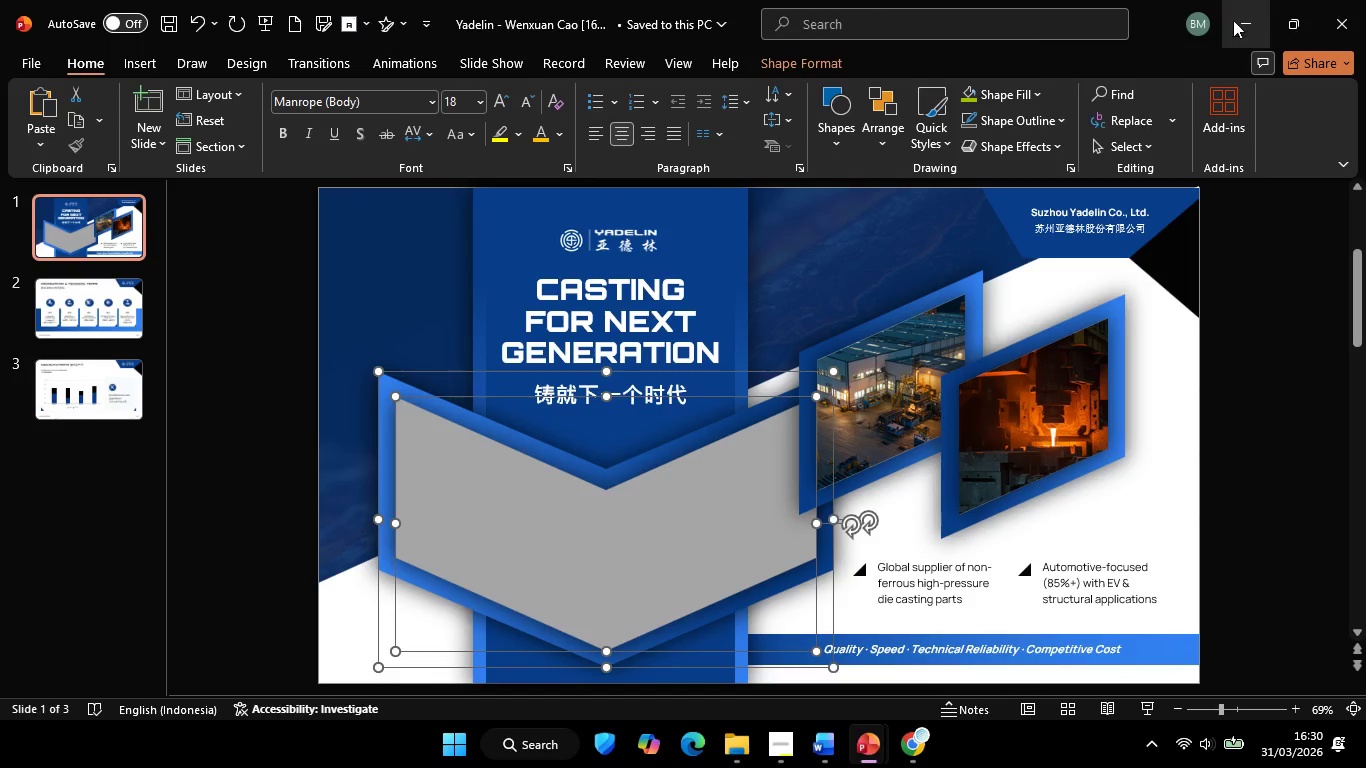 
left_click([1233, 20])
 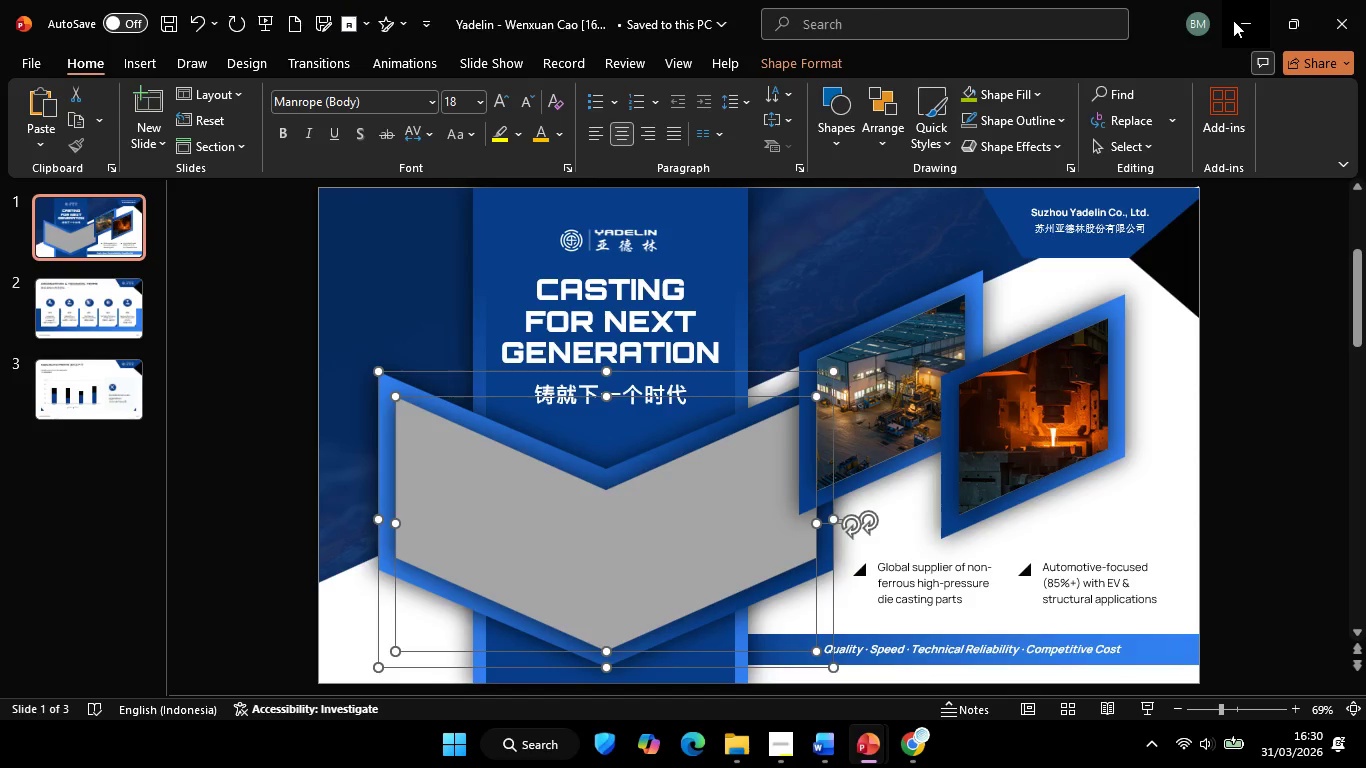 
key(Control+V)
 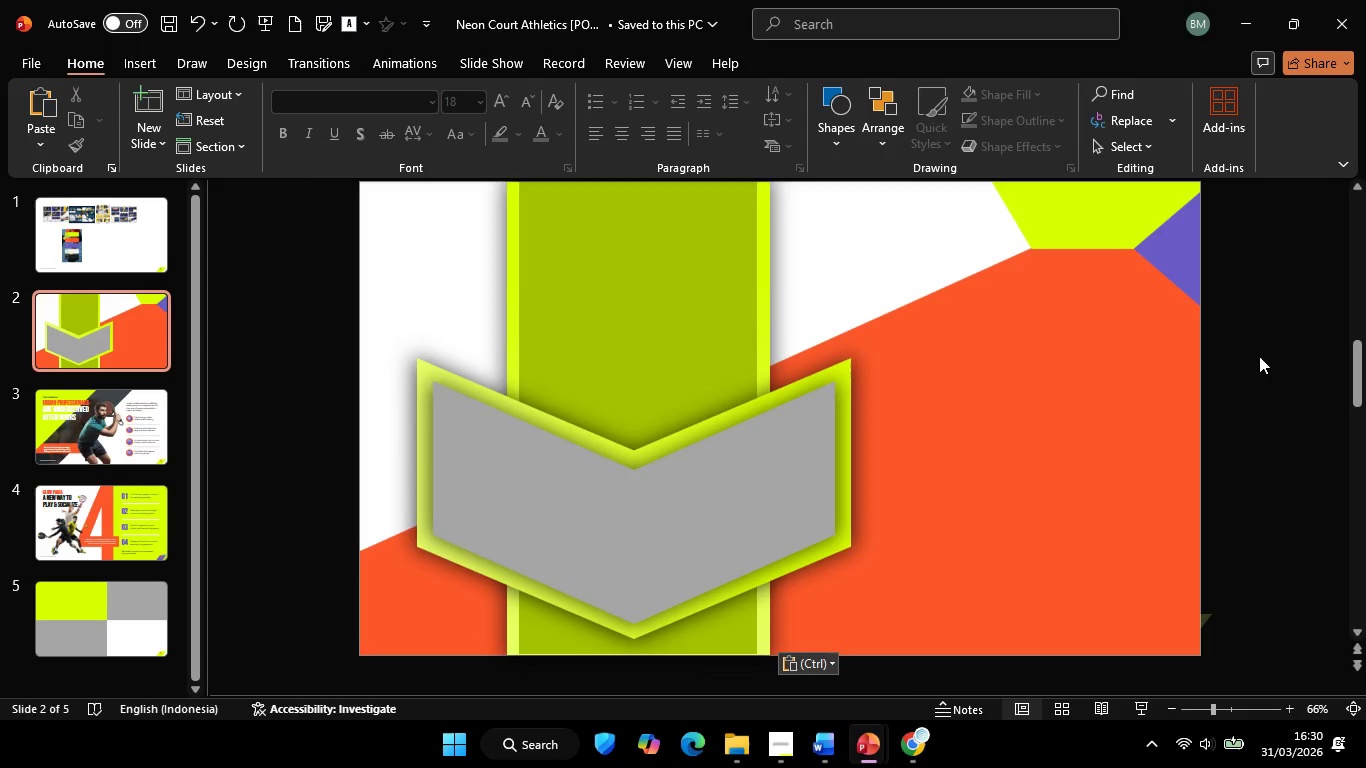 
double_click([1259, 356])
 